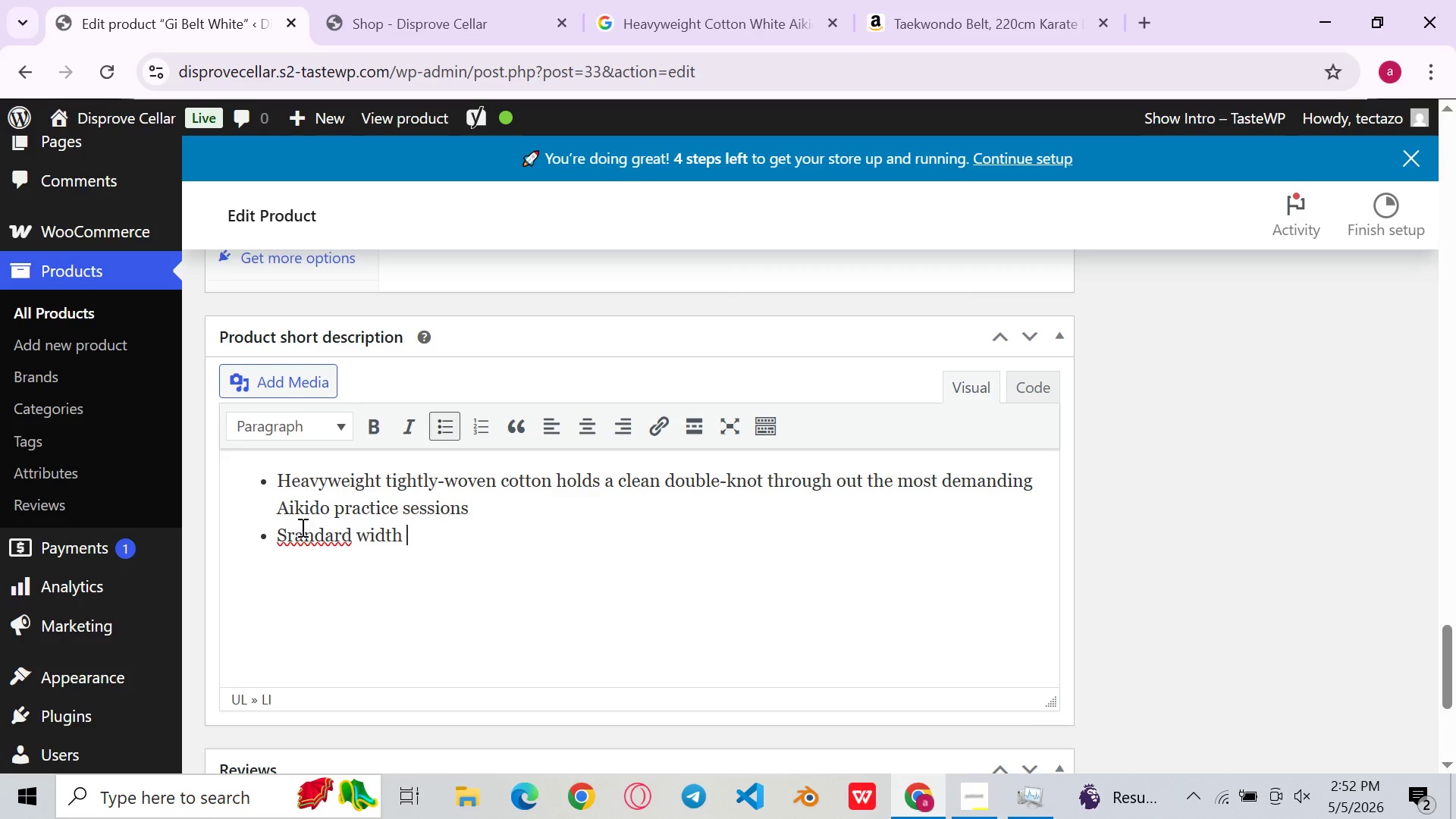 
left_click([296, 538])
 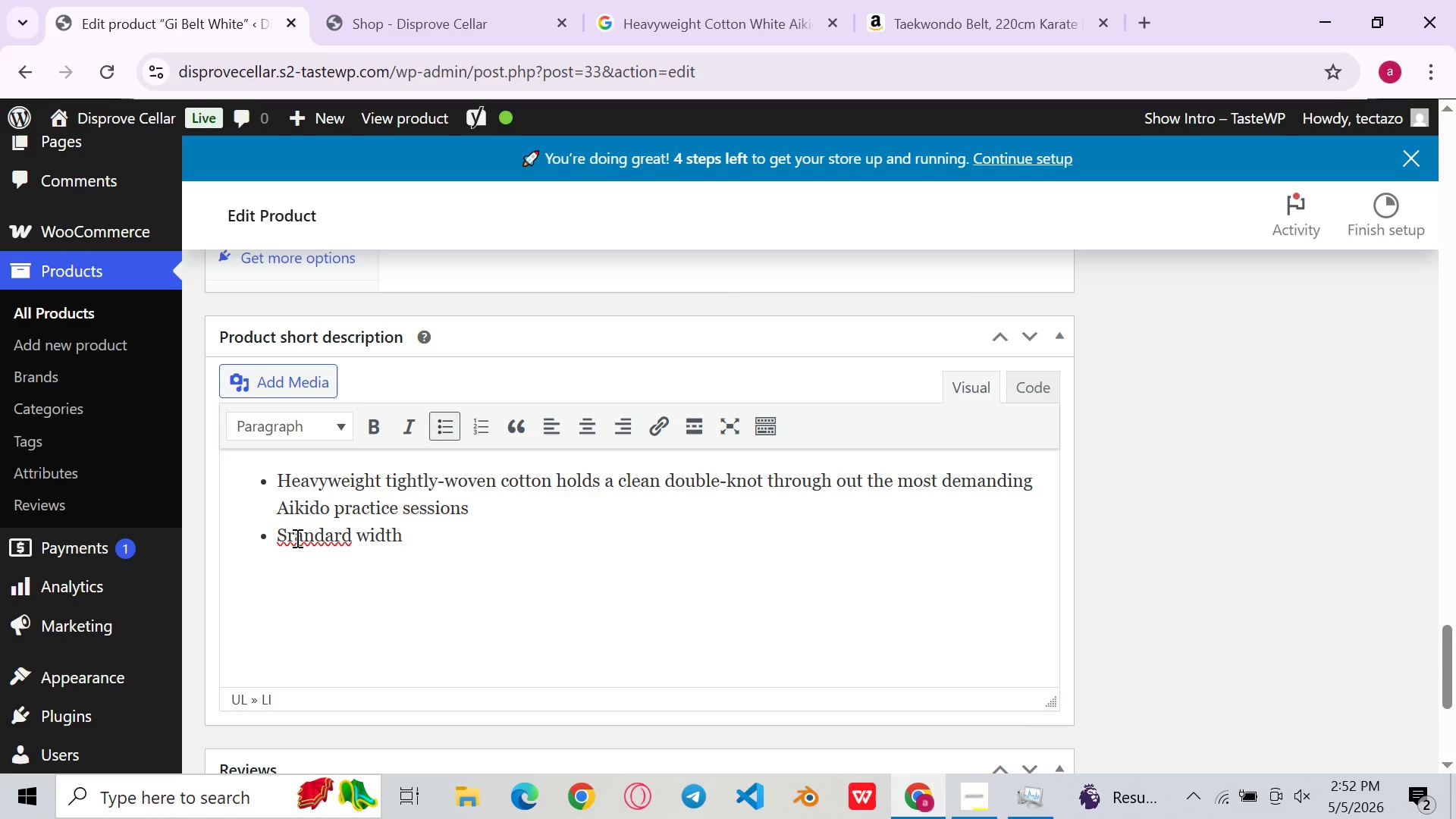 
key(Backspace)
 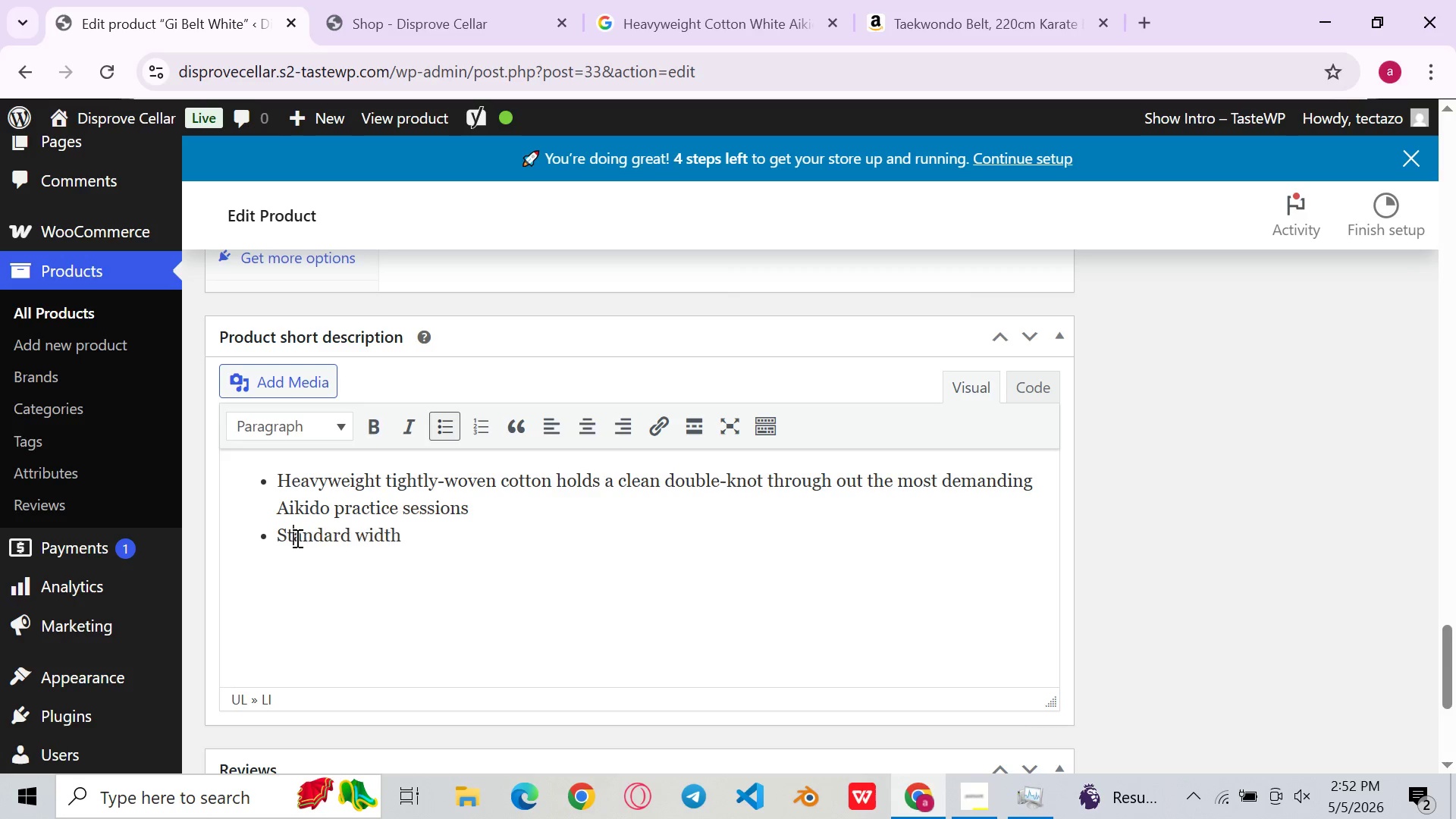 
key(T)
 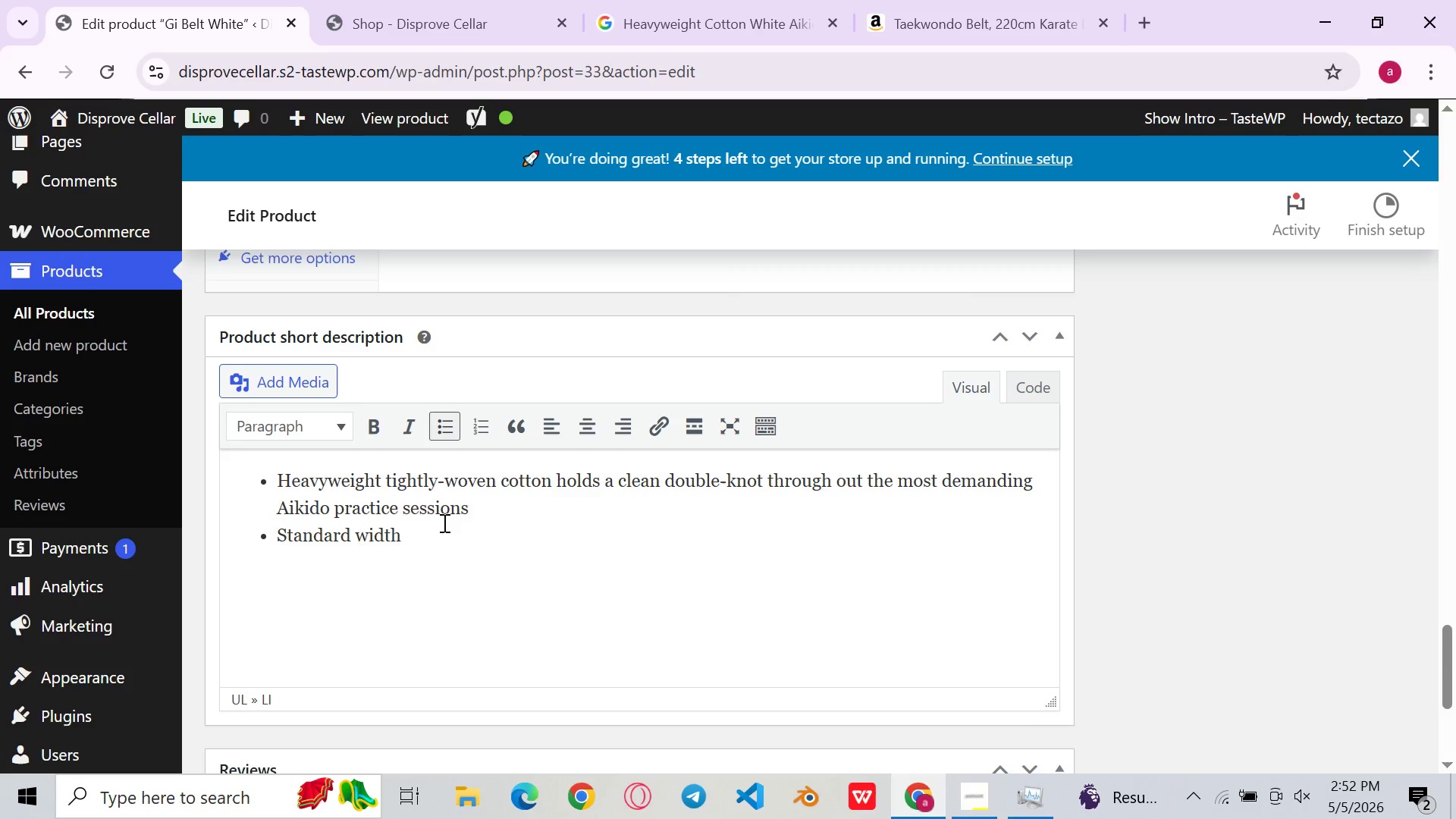 
left_click([486, 522])
 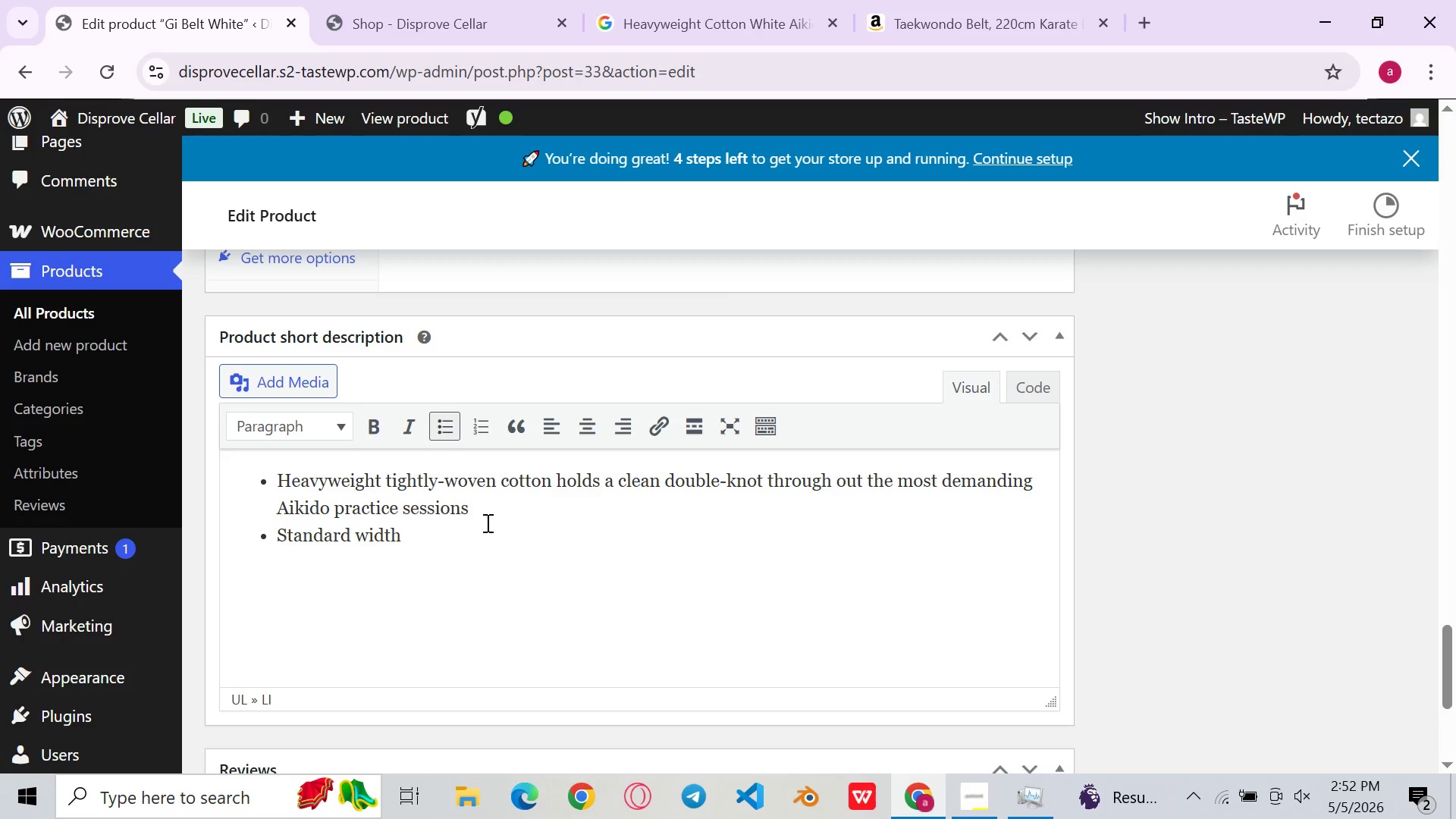 
type(($cm) and length options (220 c)
key(Backspace)
key(Backspace)
type(cm, 250cm, 280cm) COVEr all adult waist sizes with wrap )
key(Backspace)
type(=-)
key(Backspace)
key(Backspace)
type(-)
 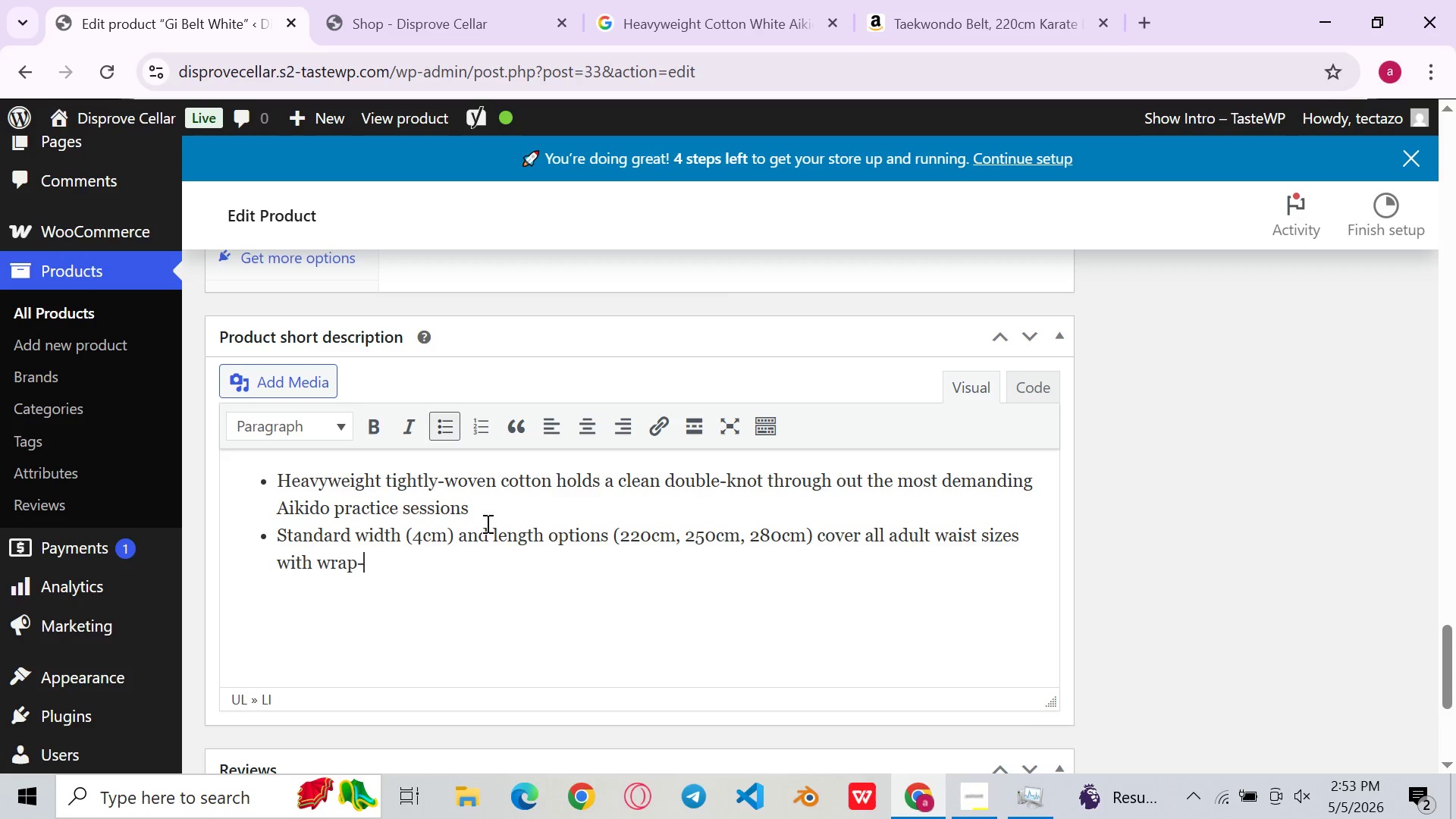 
type(twice room)
 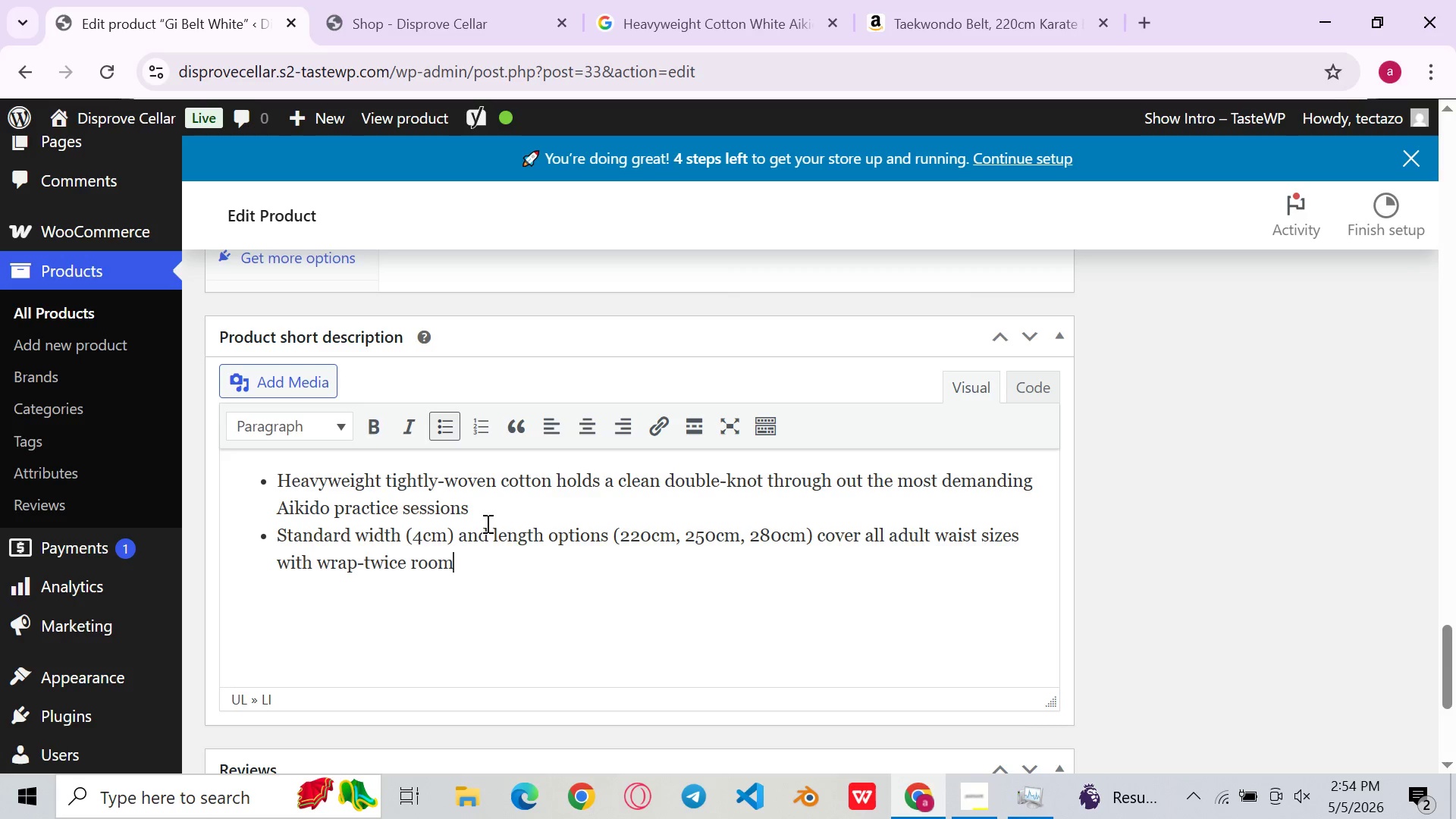 
key(Enter)
 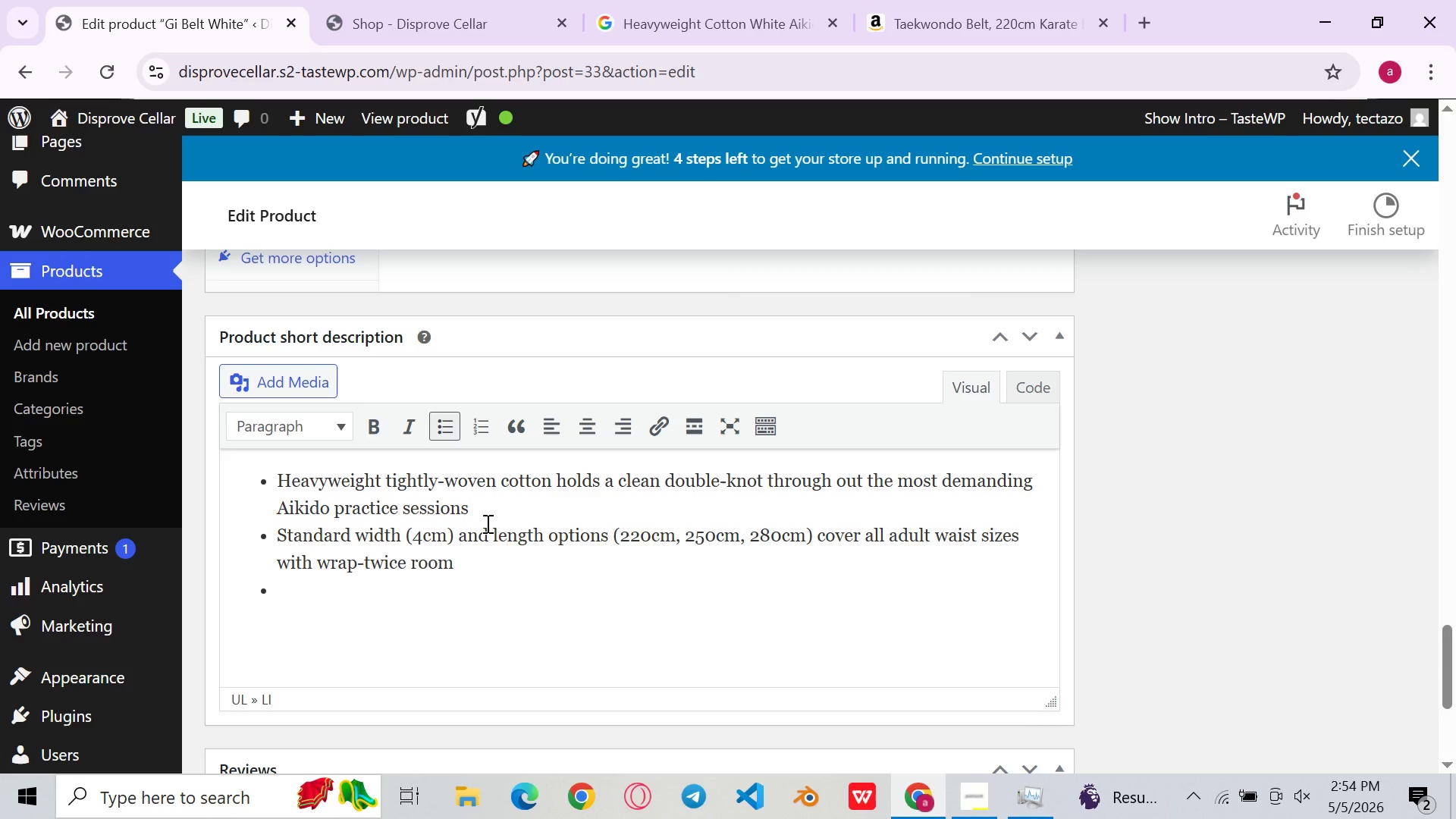 
type(Brilliant white that accepts e)
key(Backspace)
 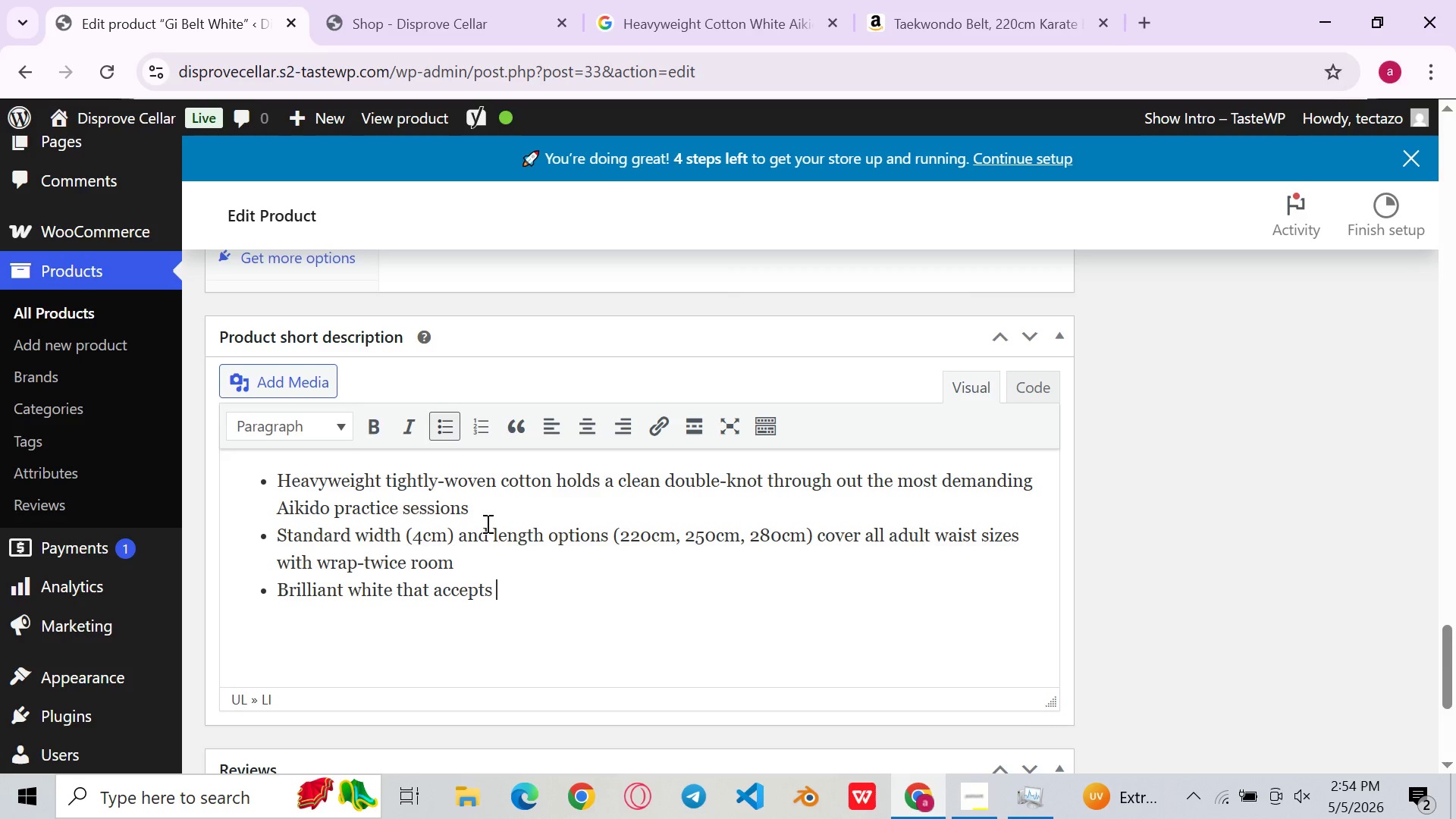 
type(dye cleanly if the student's scj)
key(Backspace)
type(hool awars)
key(Backspace)
type(ds colored belts throuhg)
key(Backspace)
key(Backspace)
type(gh the kyu grades)
 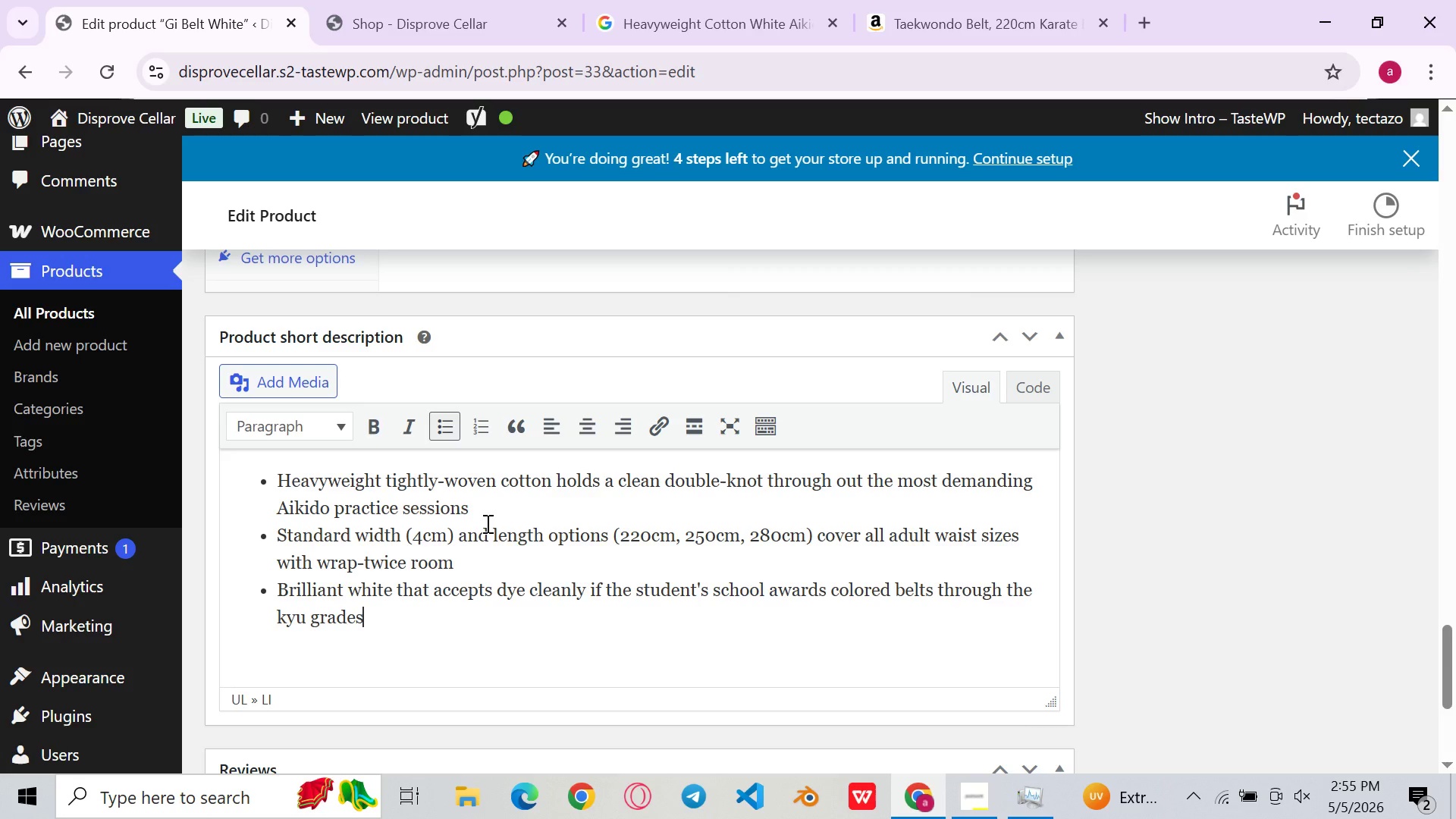 
key(Enter)
 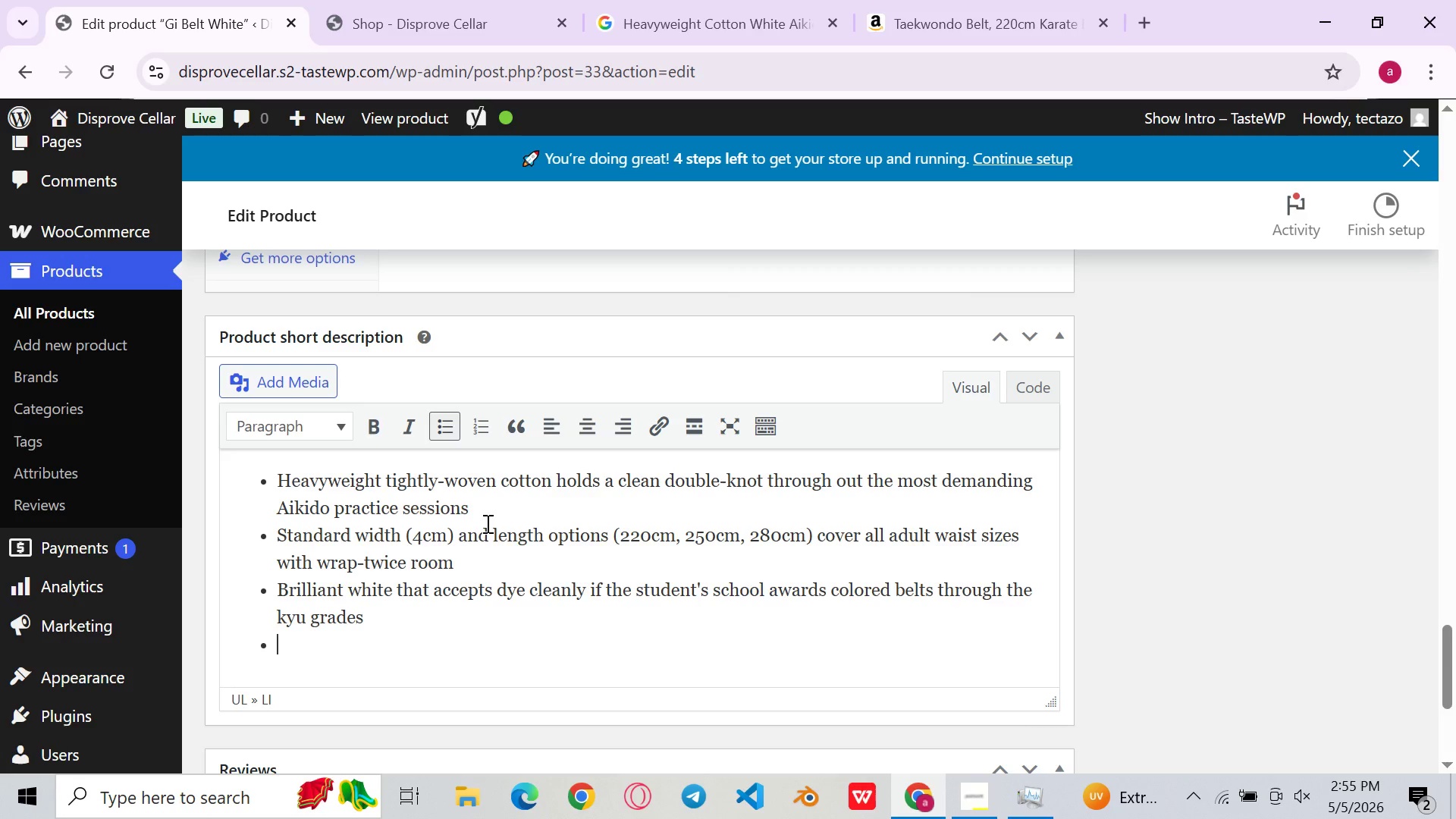 
type(Flat-weave construction with sealed ends prevents fraying during repeated tying and untying )
 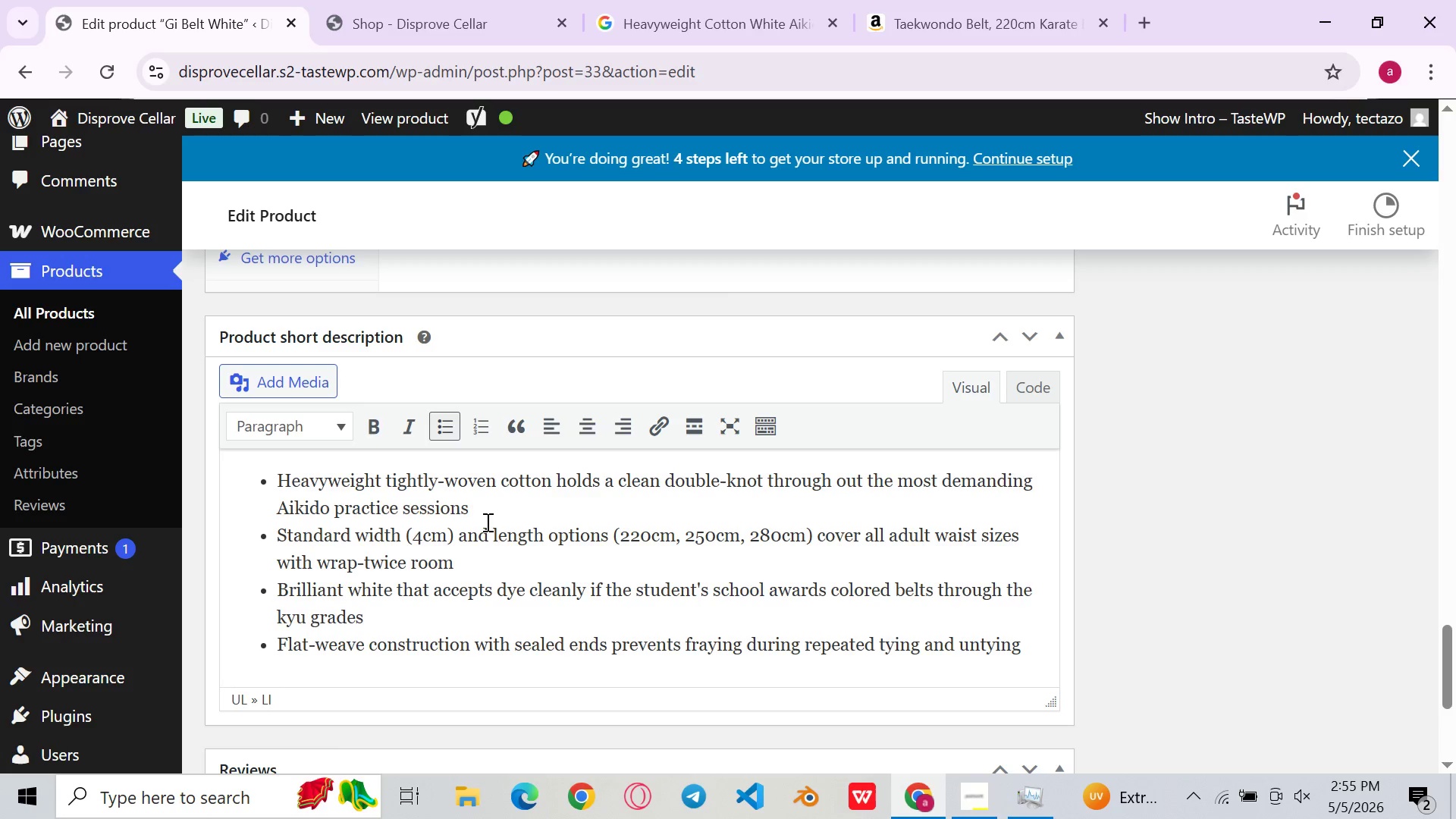 
key(Enter)
 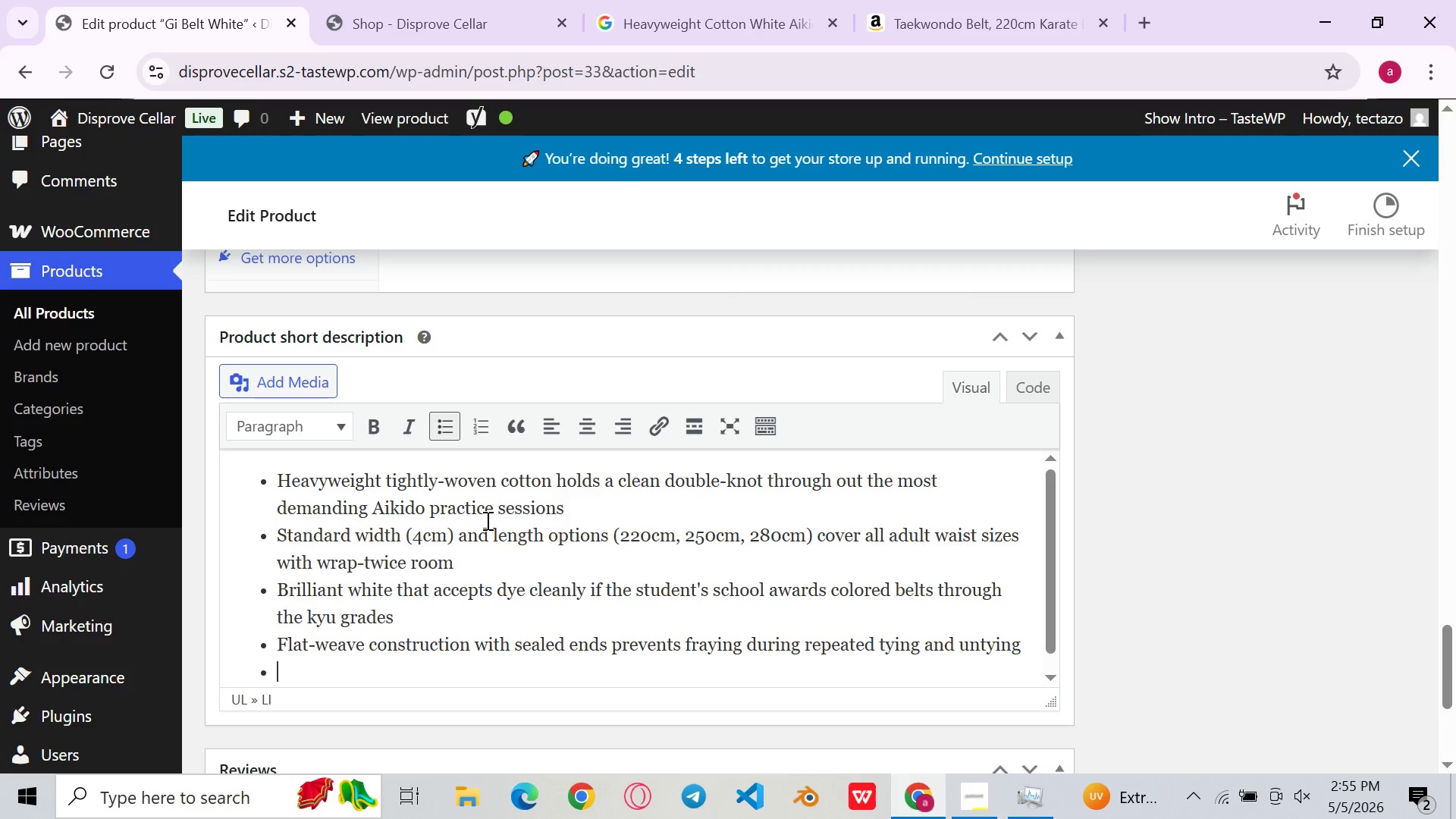 
type(The white belt is worn by all Akido beginners and carries)
 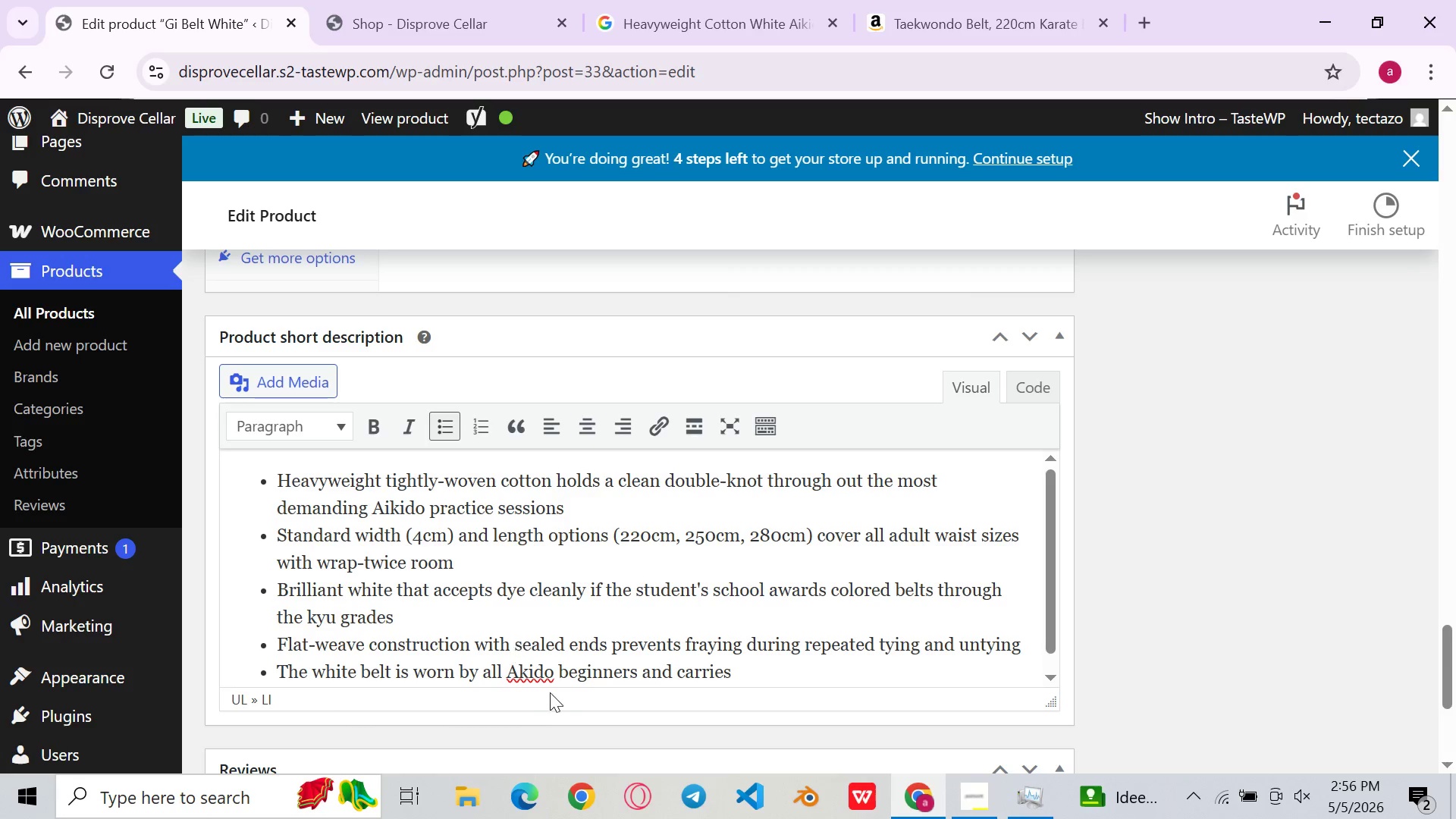 
left_click([519, 658])
 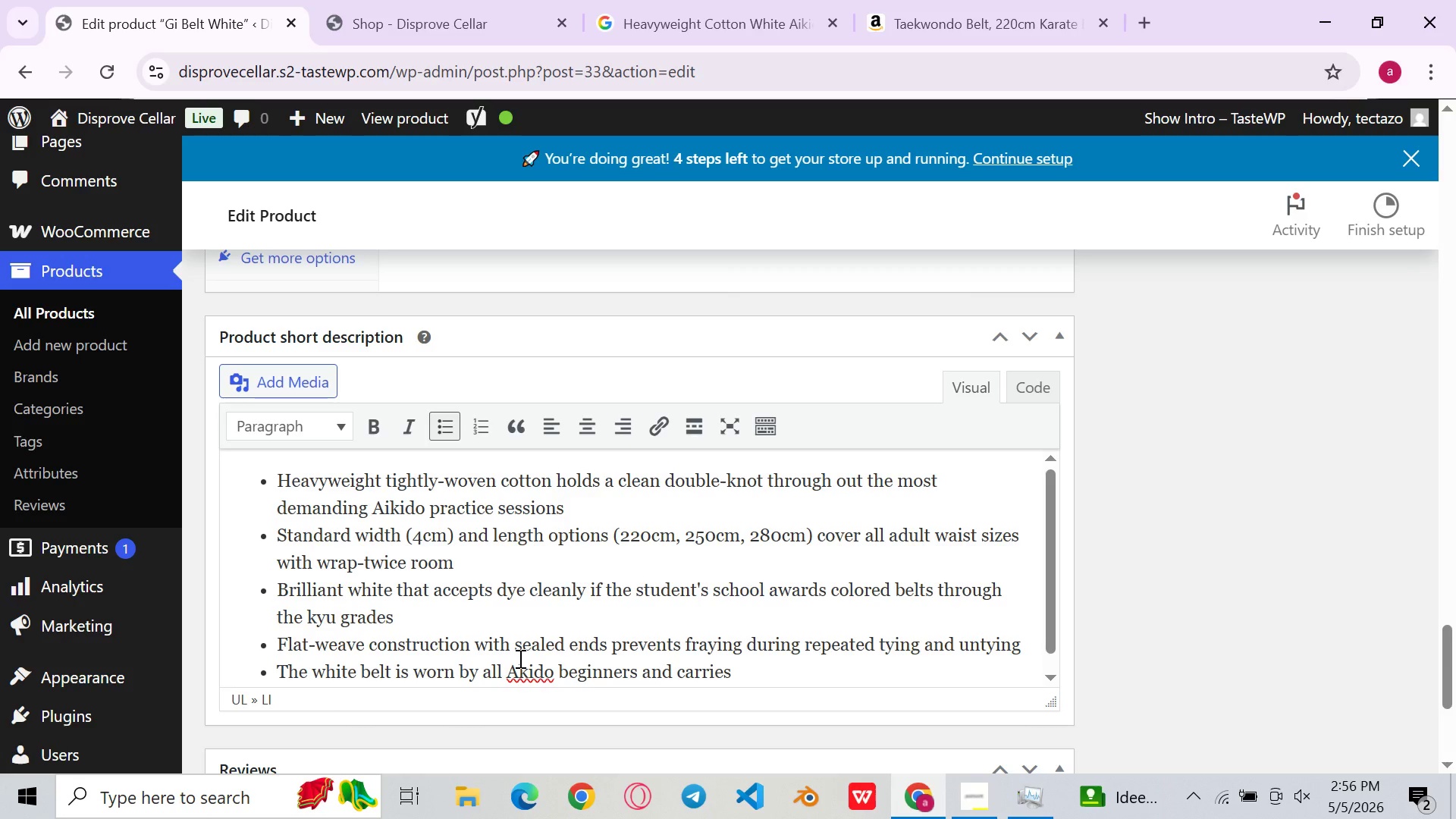 
key(I)
 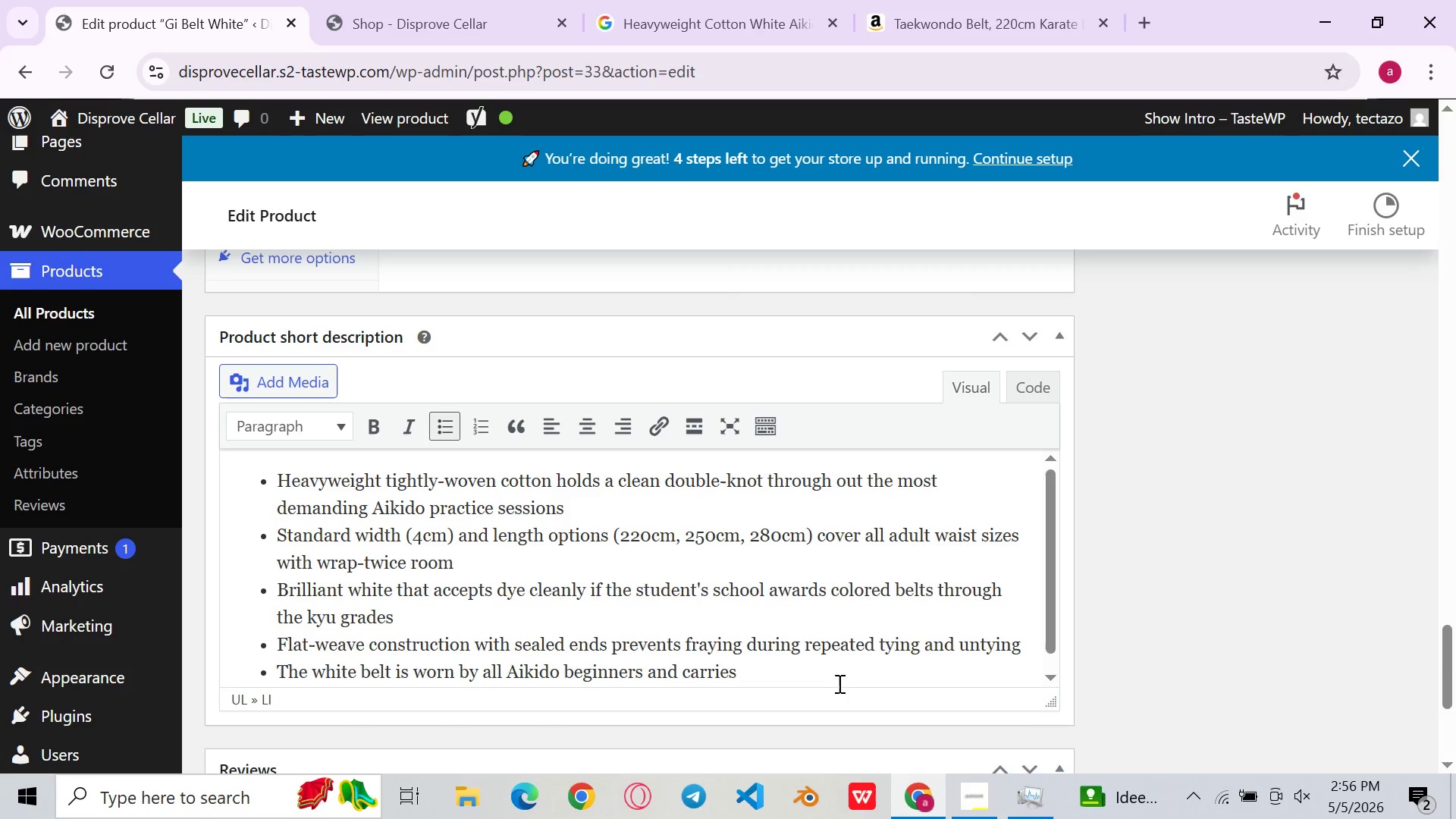 
left_click([839, 679])
 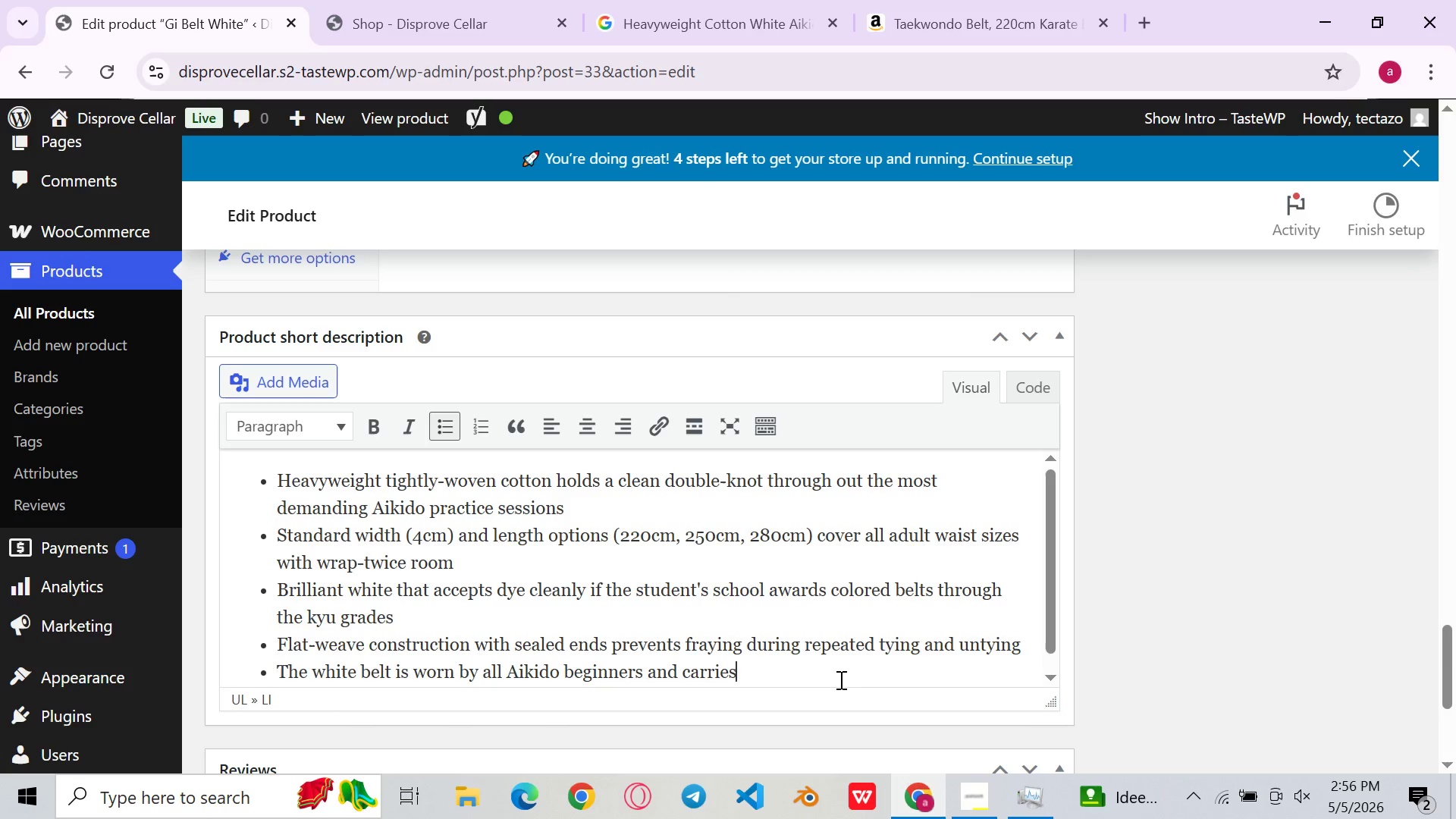 
type( the importn)
key(Backspace)
type(ant )
 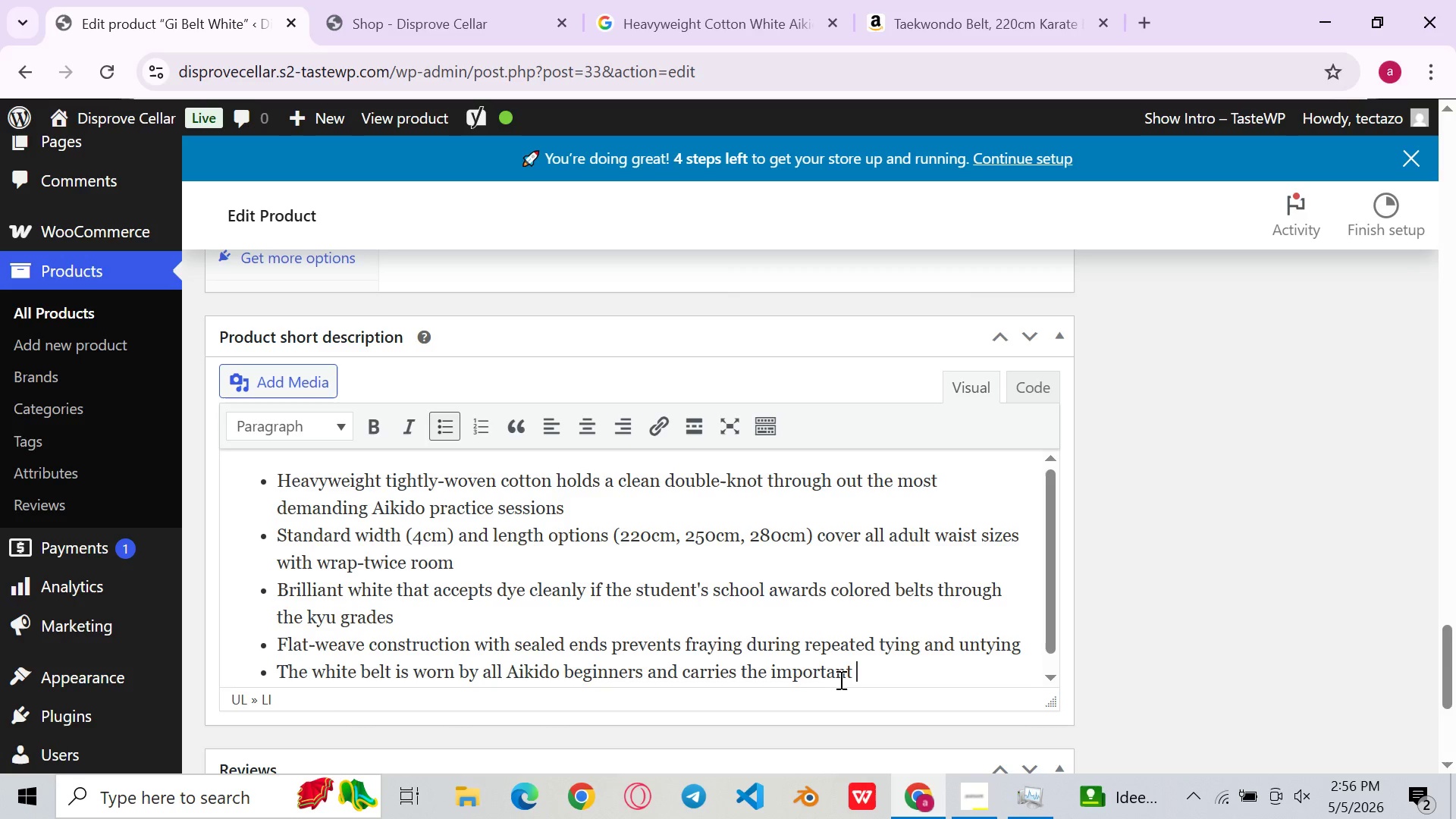 
type(symbolic ,e)
key(Backspace)
key(Backspace)
 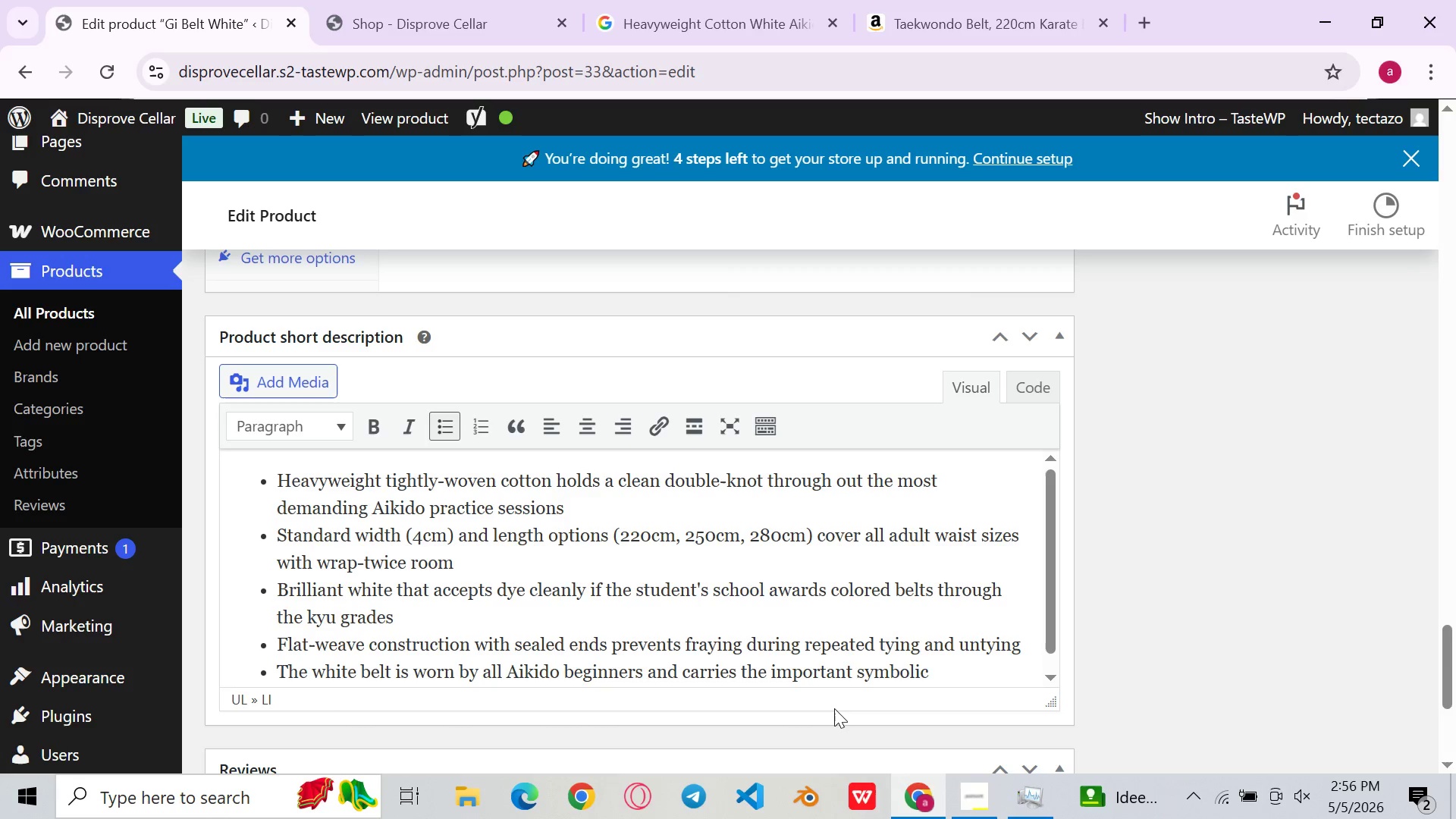 
type(mes)
key(Backspace)
type(aning of an open, uncluttered mind)
 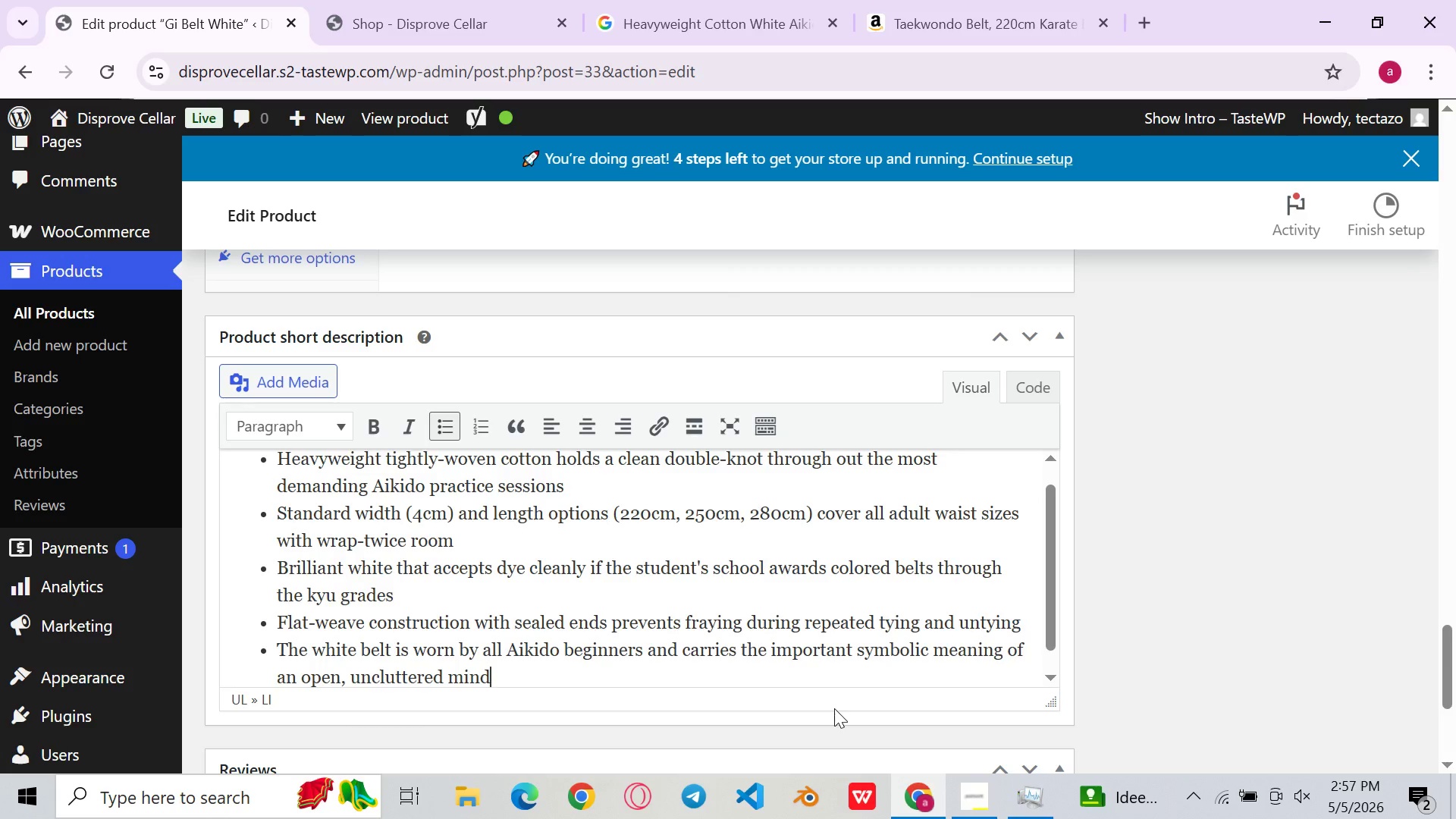 
wait(8.05)
 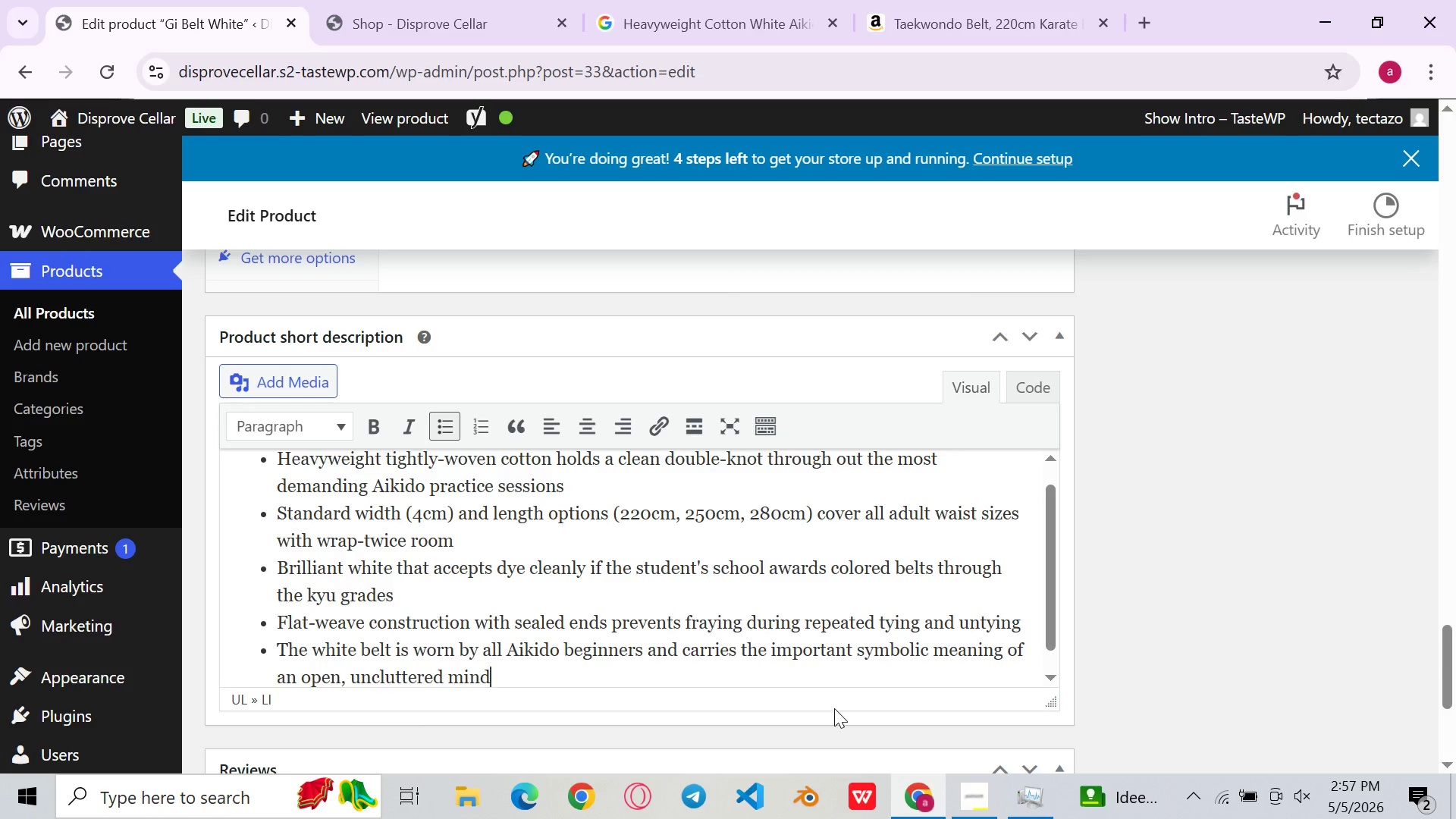 
left_click([1372, 689])
 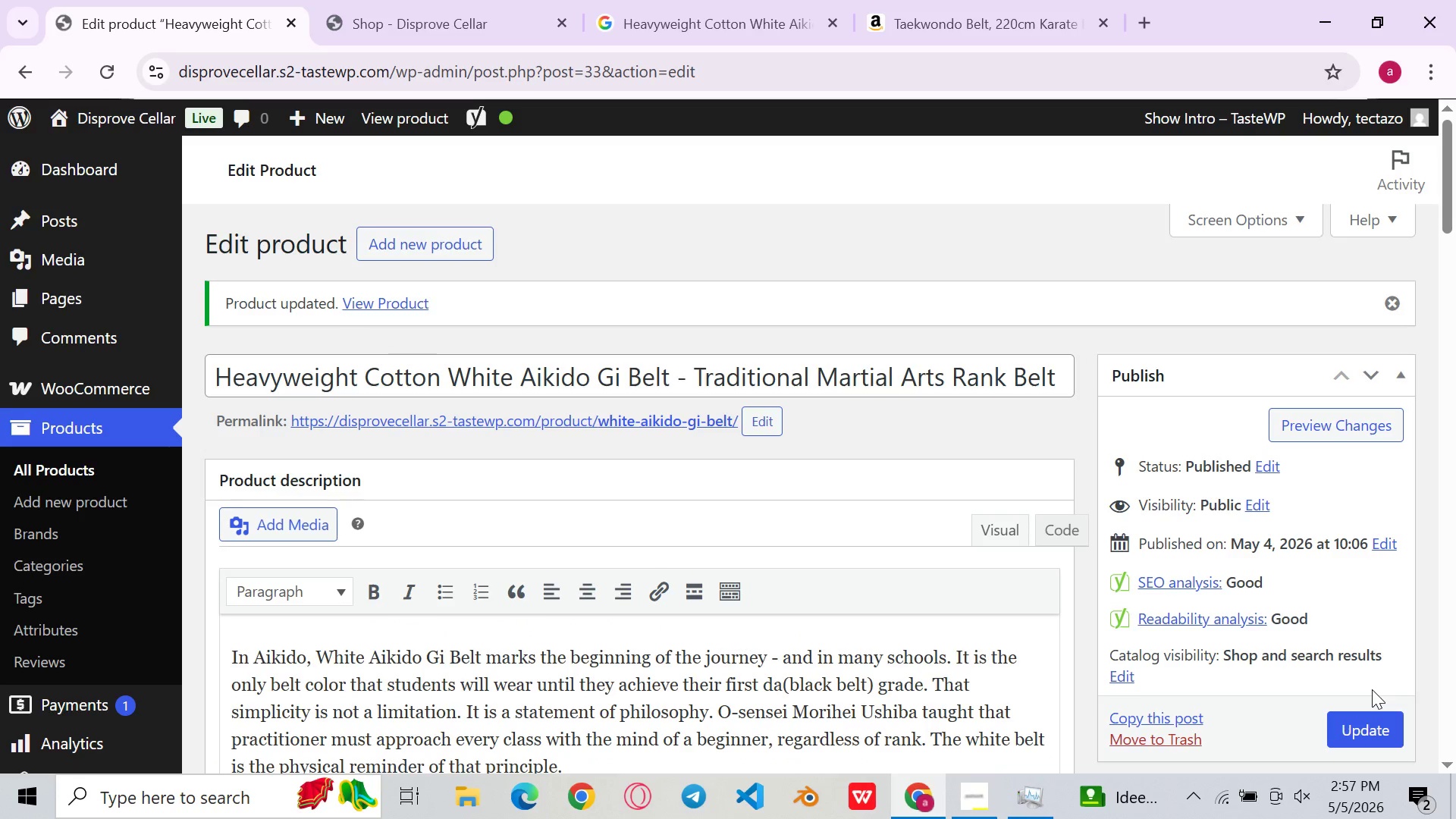 
wait(10.42)
 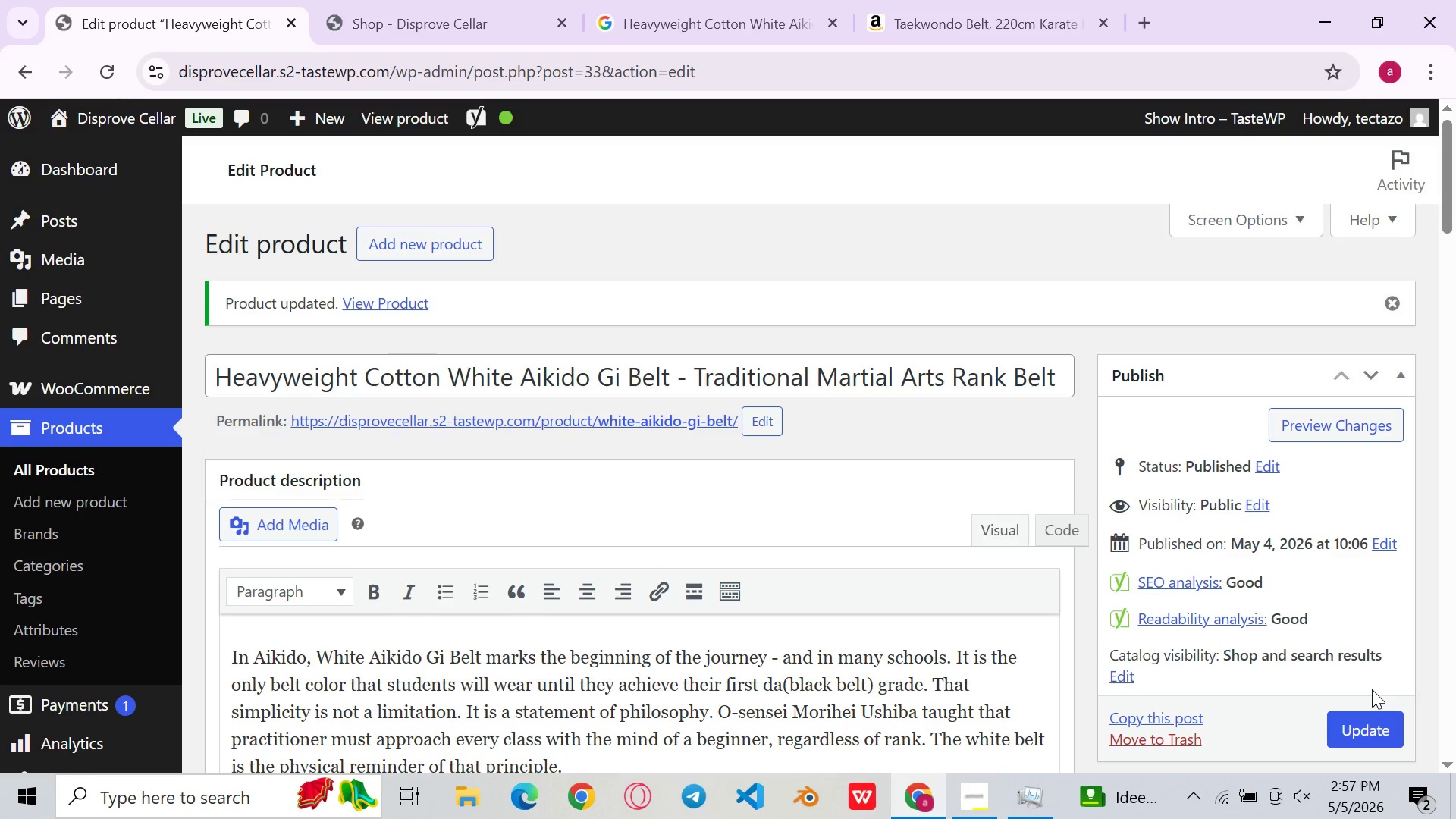 
left_click([1348, 387])
 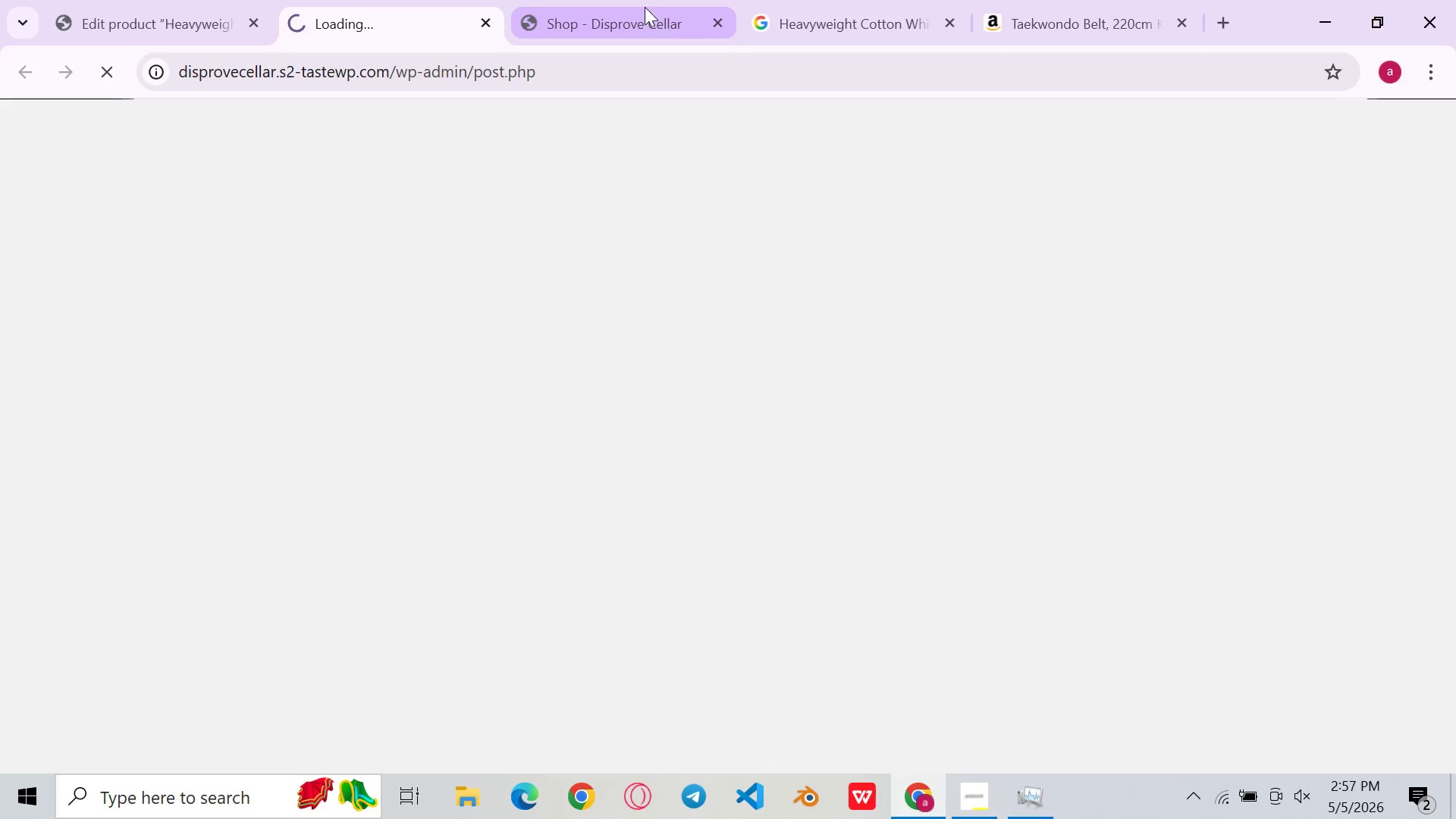 
left_click([652, 8])
 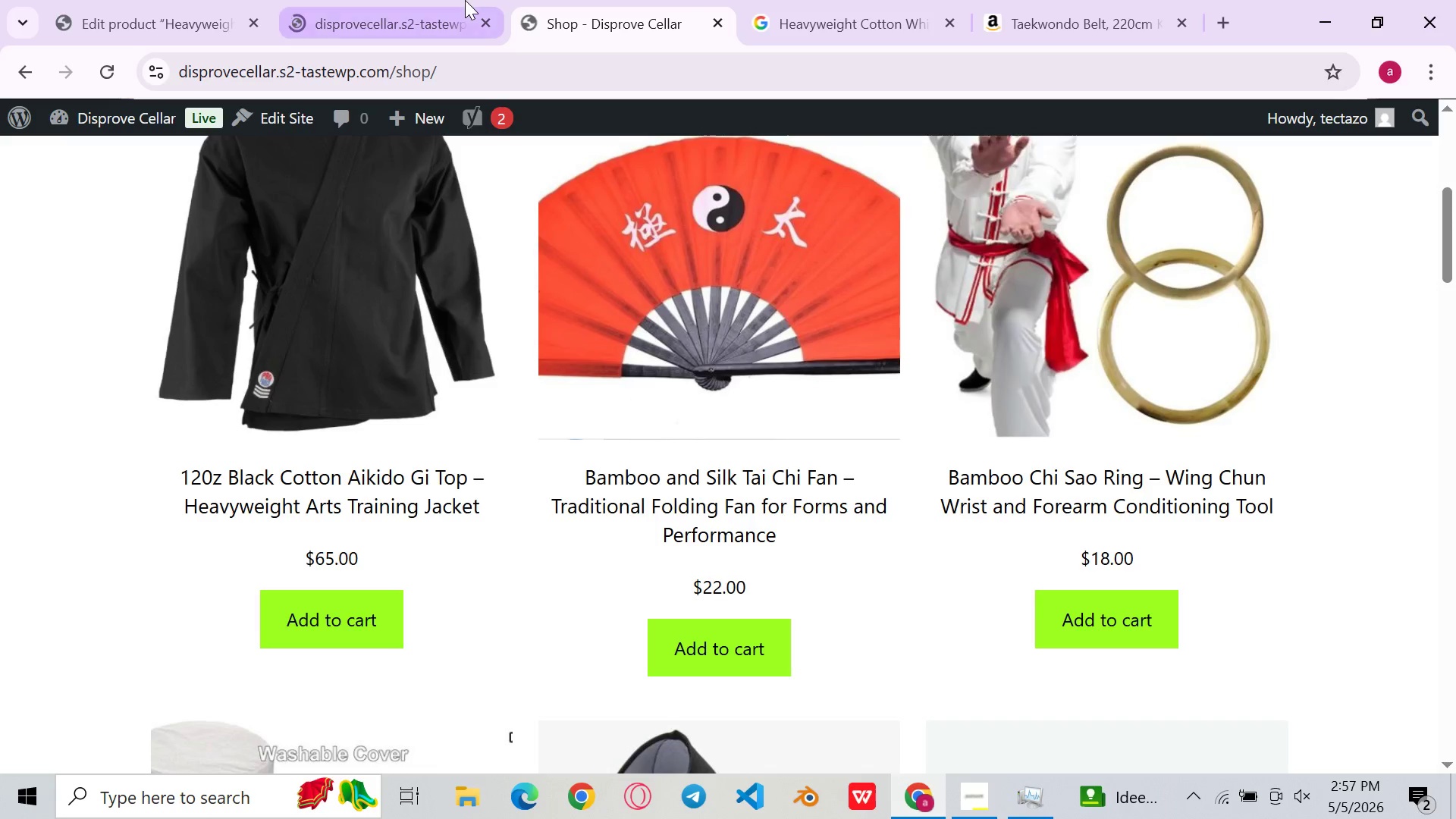 
left_click([400, 0])
 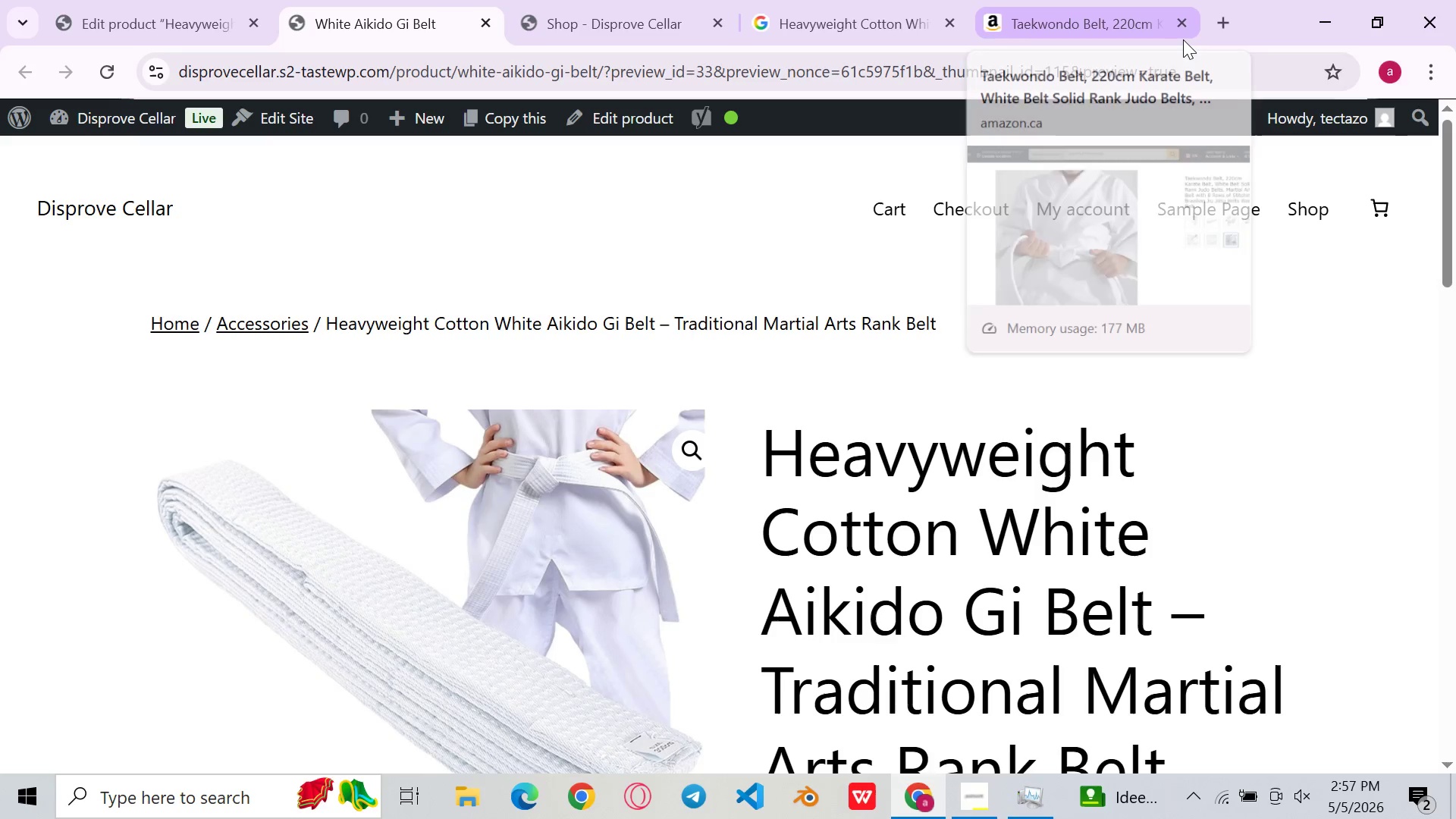 
left_click([1183, 29])
 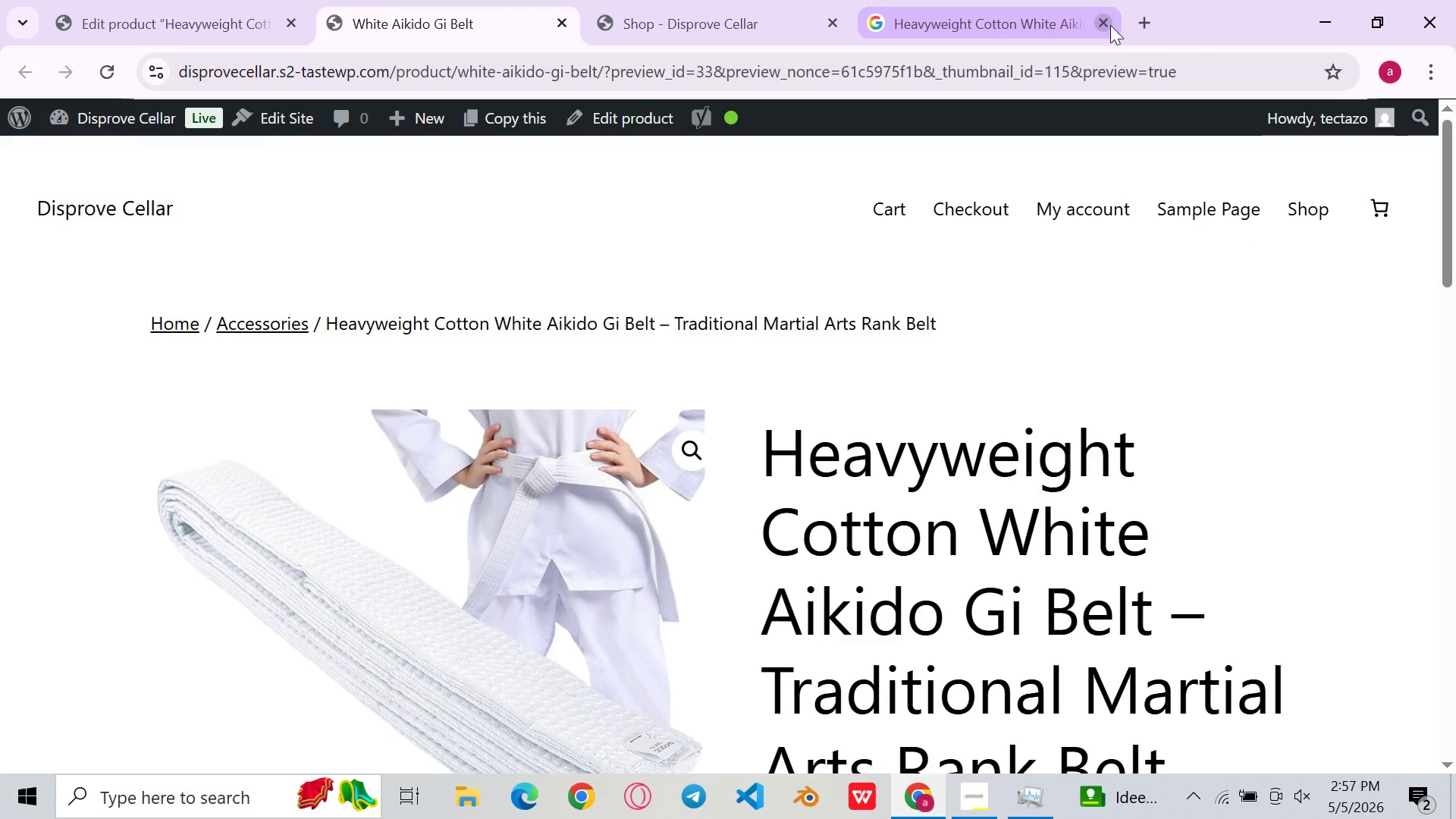 
left_click([1106, 19])
 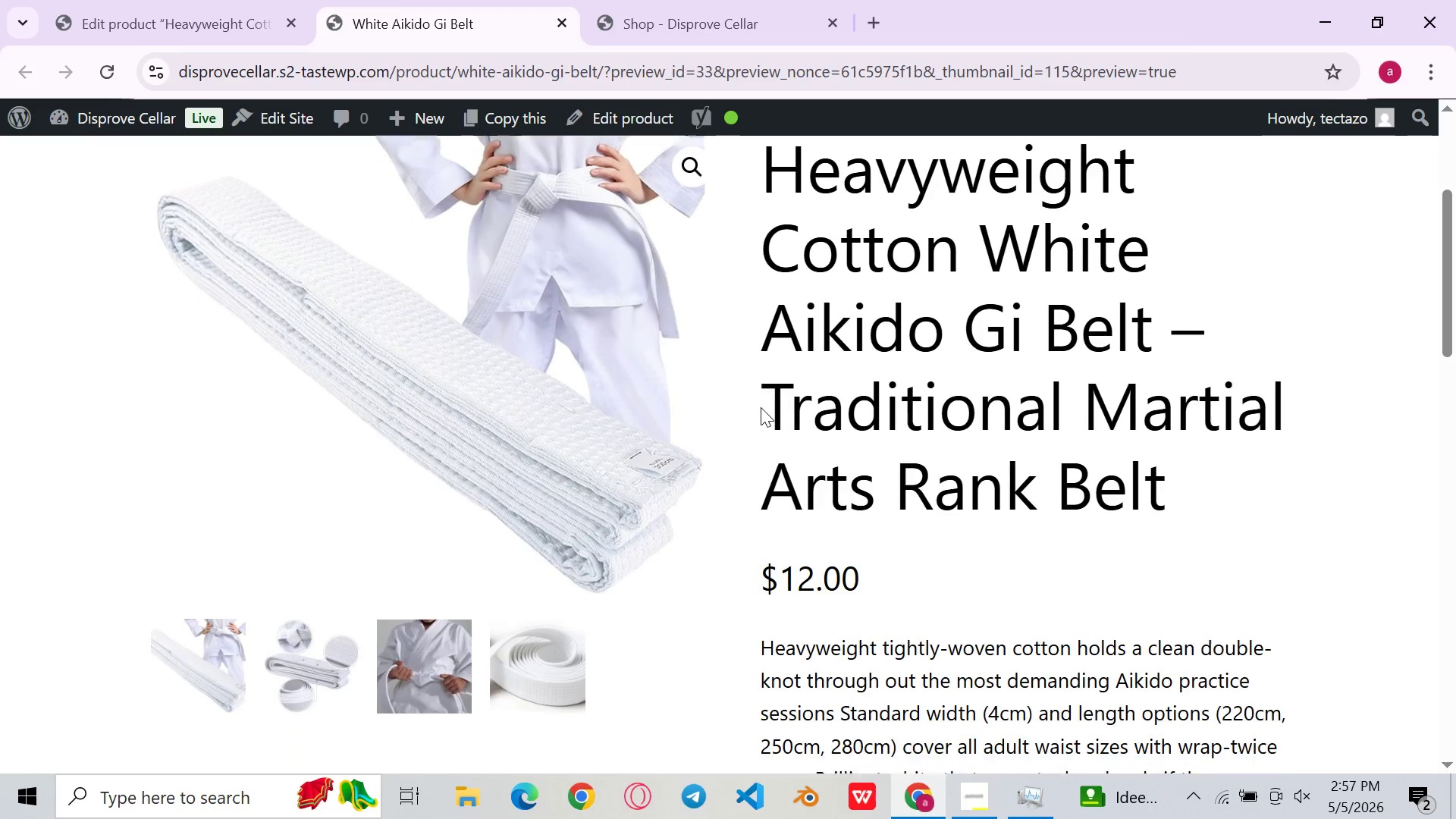 
left_click([312, 645])
 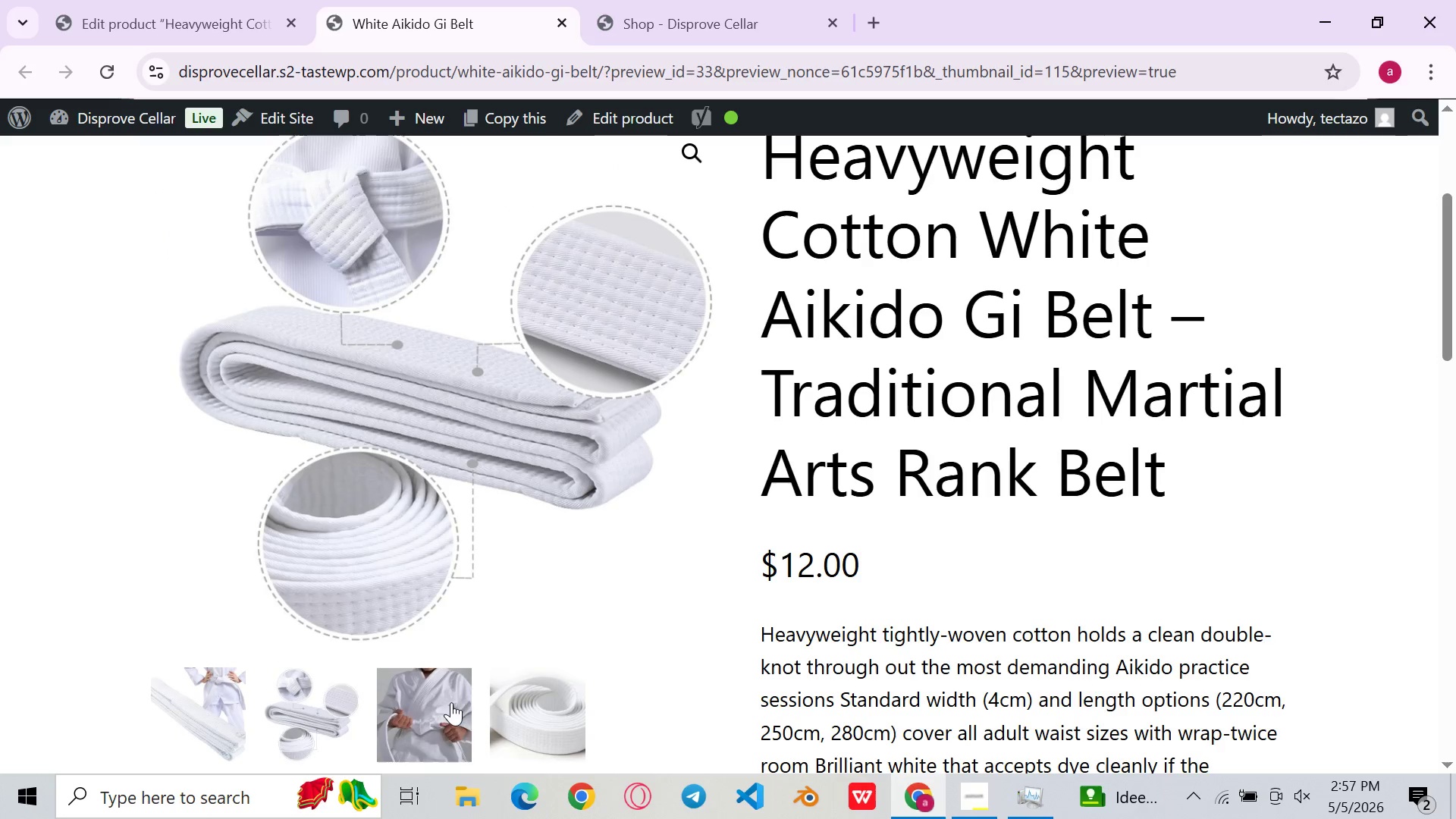 
left_click([444, 710])
 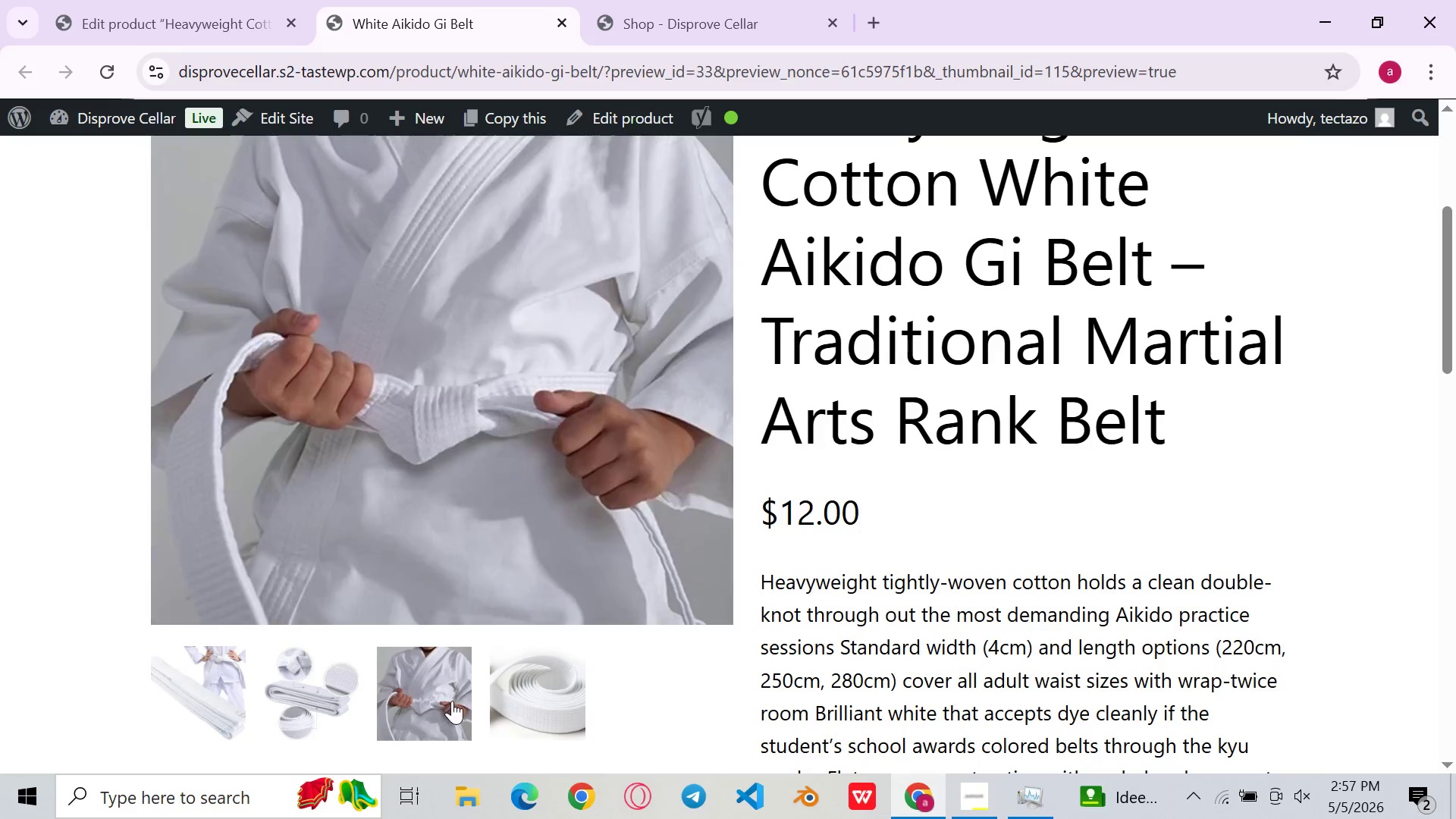 
left_click([547, 680])
 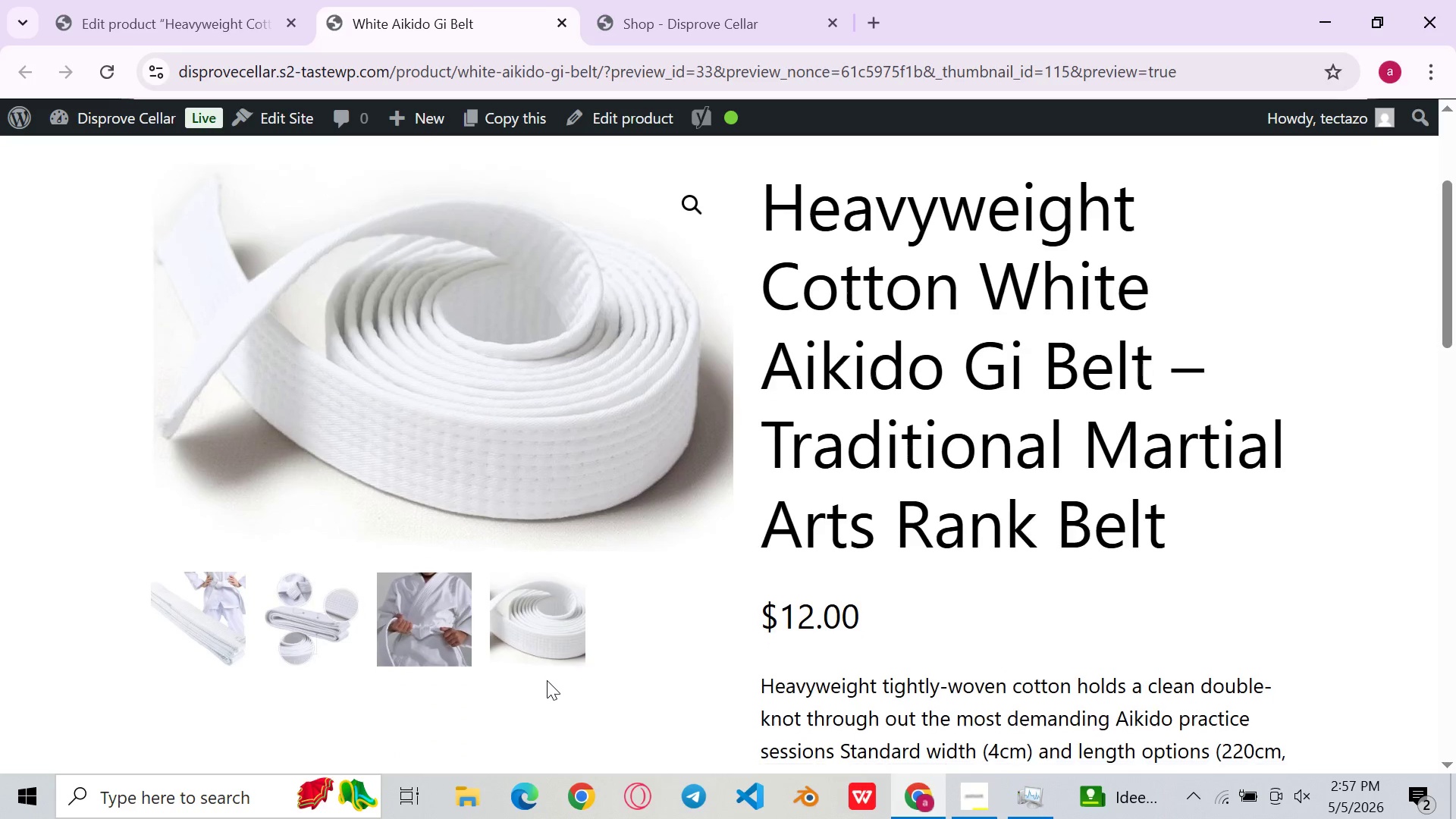 
left_click([449, 633])
 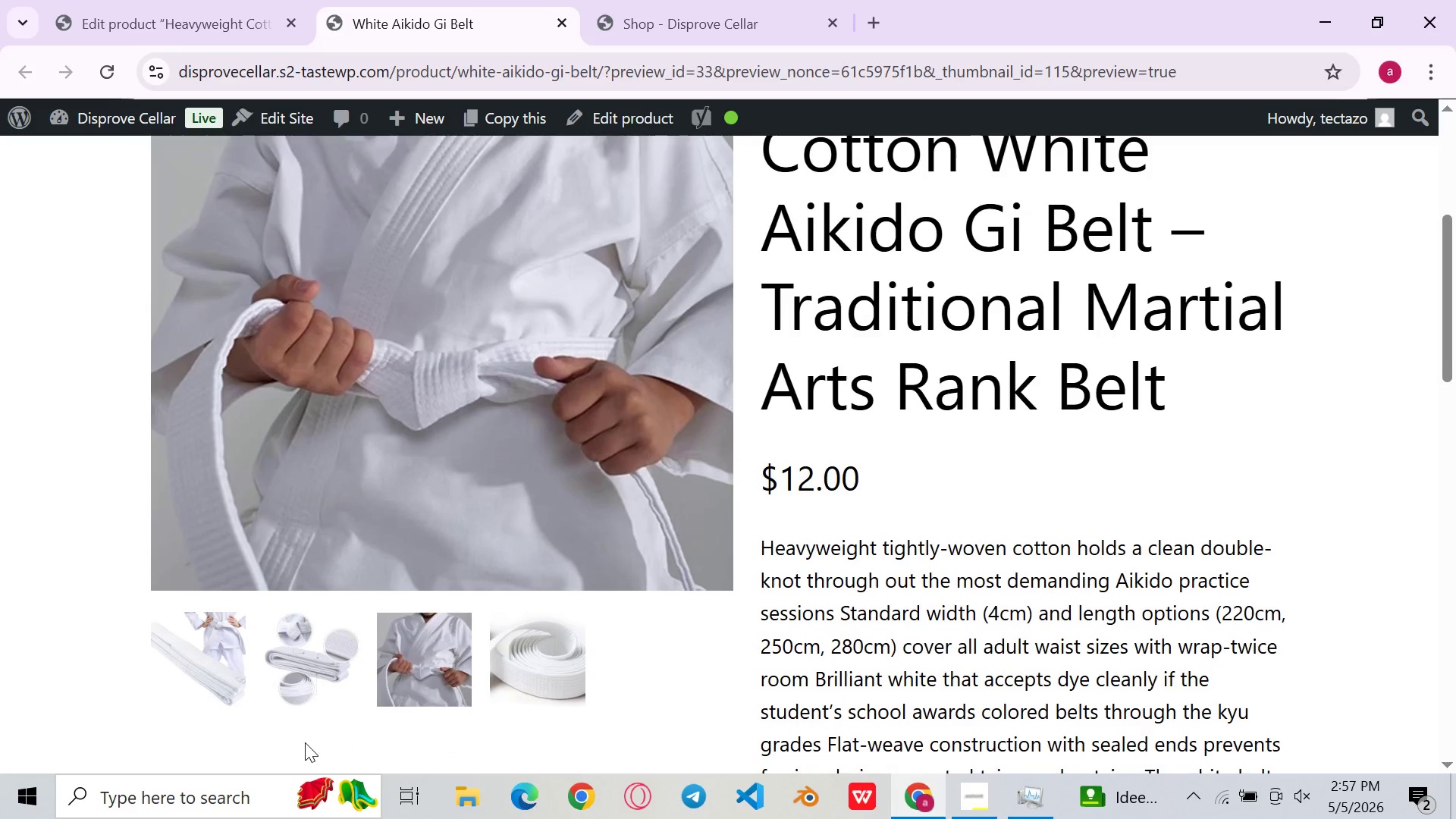 
left_click([192, 675])
 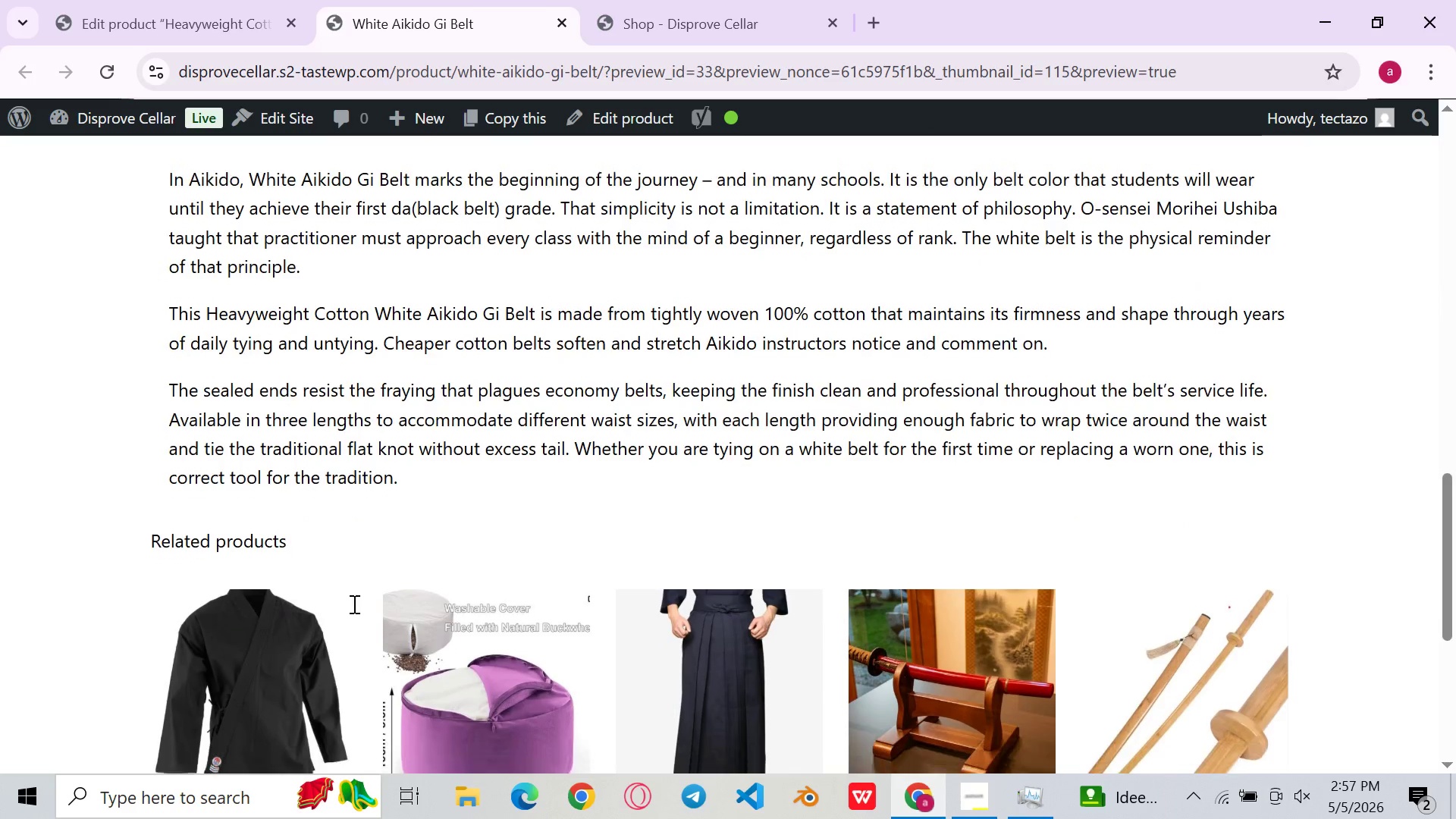 
wait(8.72)
 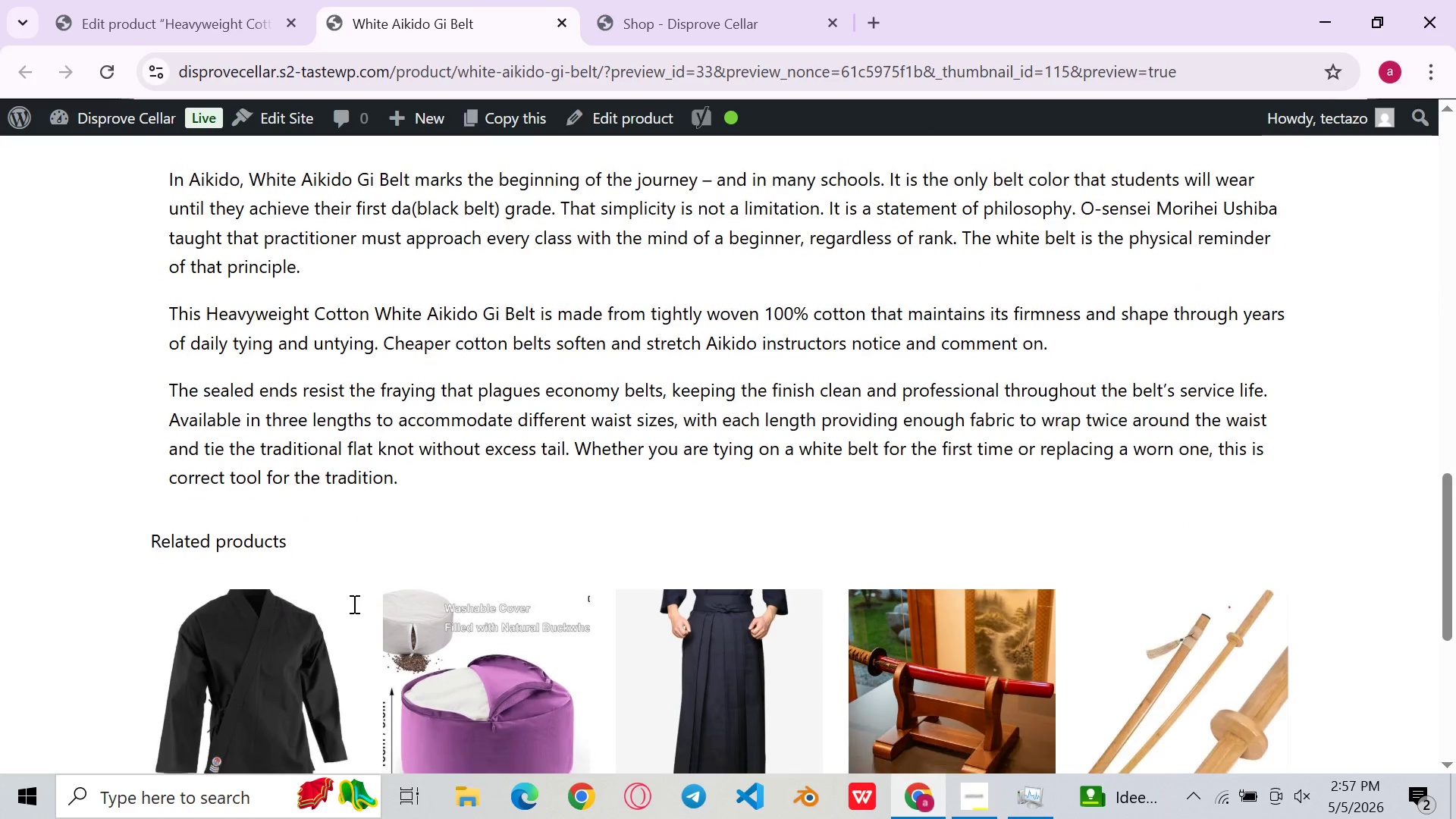 
left_click([97, 0])
 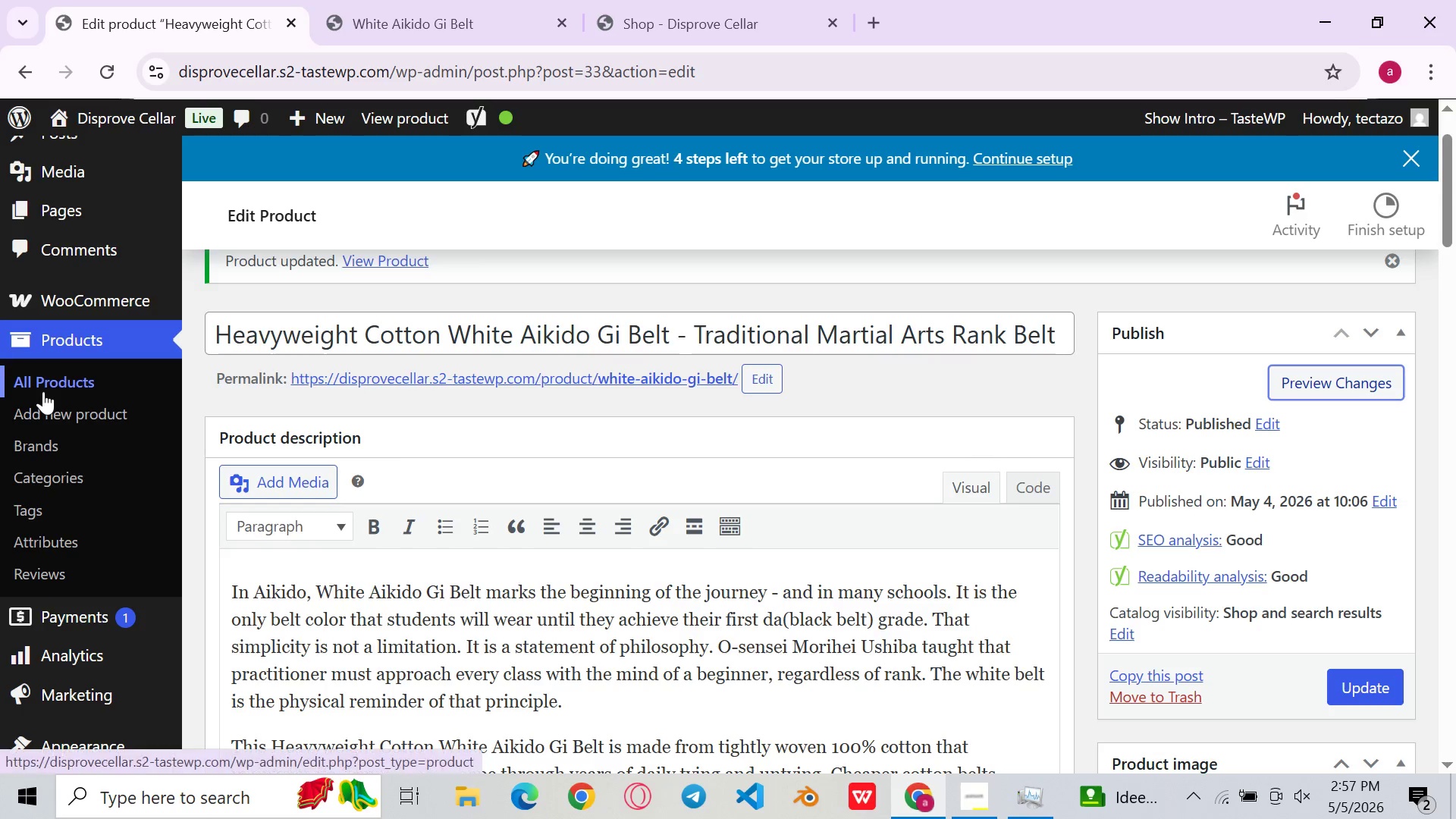 
left_click([43, 391])
 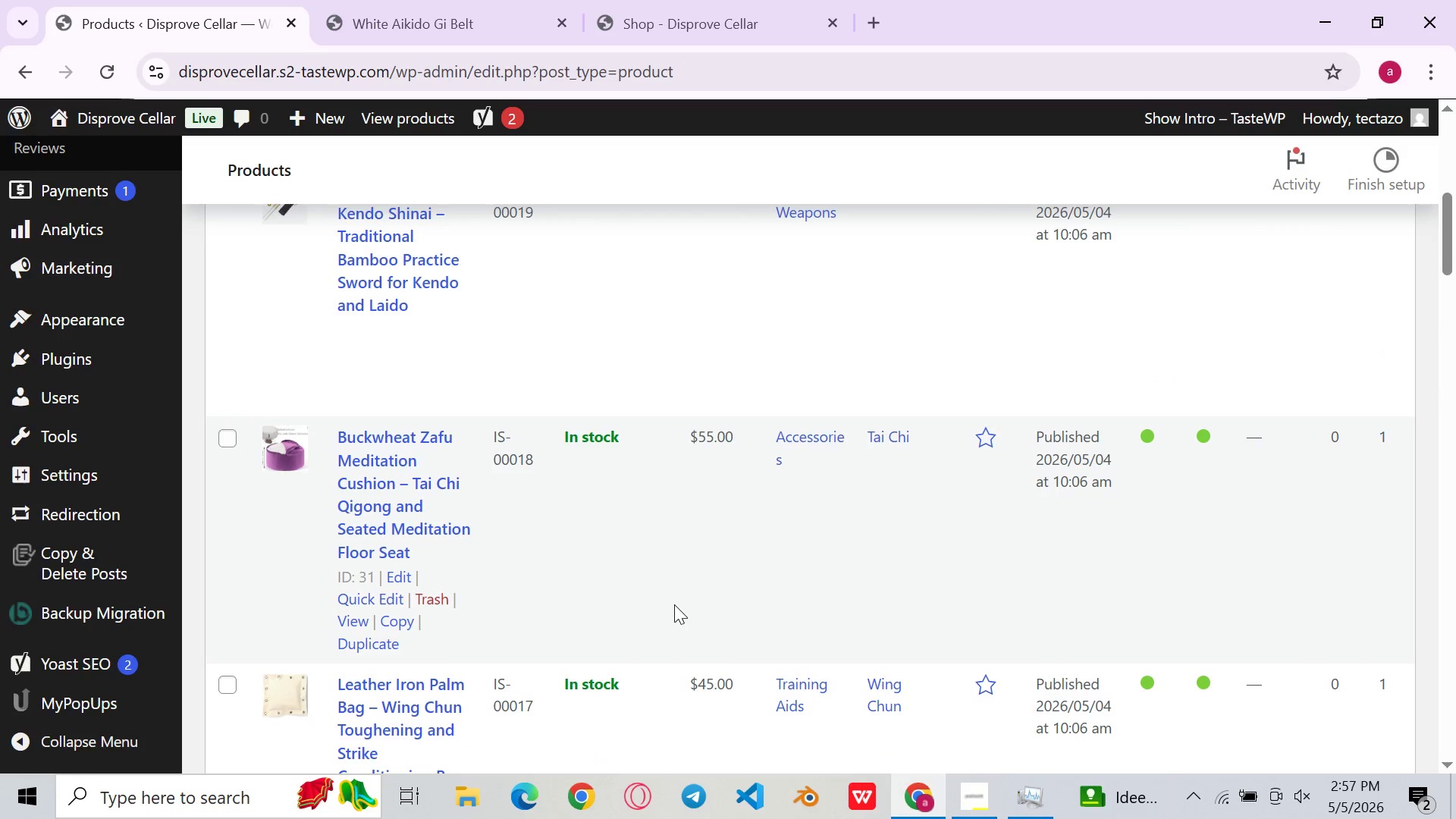 
wait(9.7)
 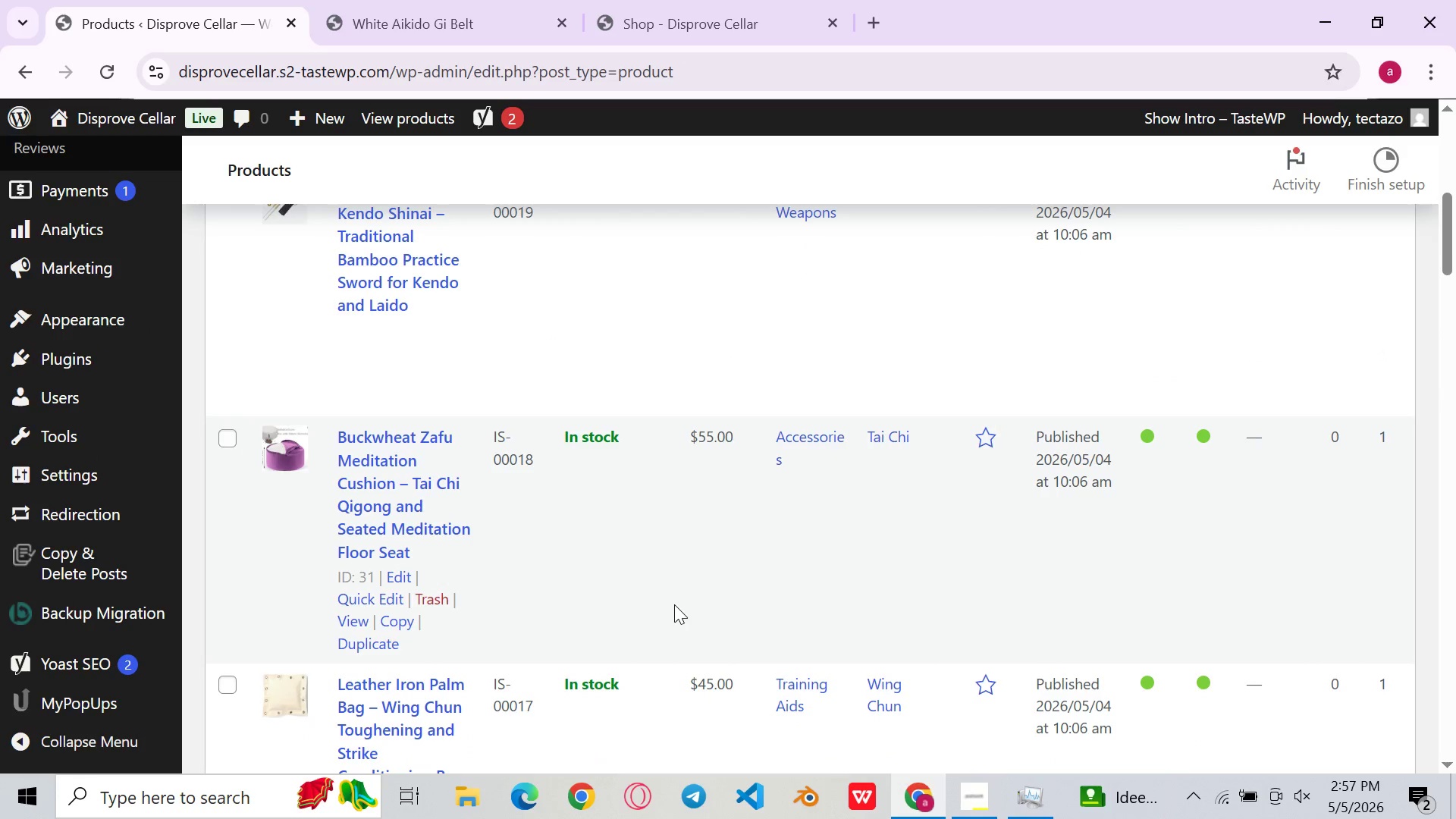 
left_click([383, 321])
 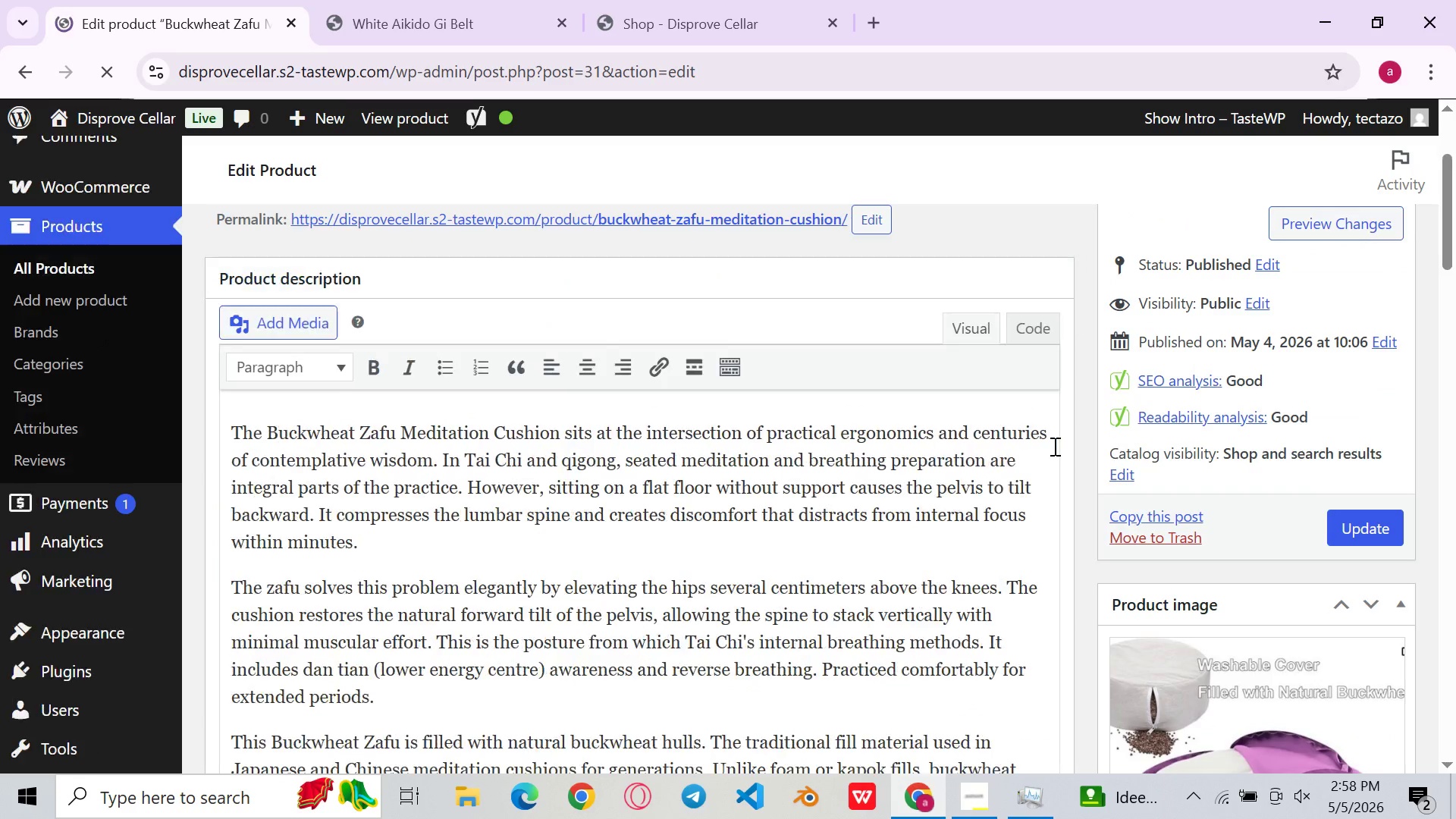 
wait(6.22)
 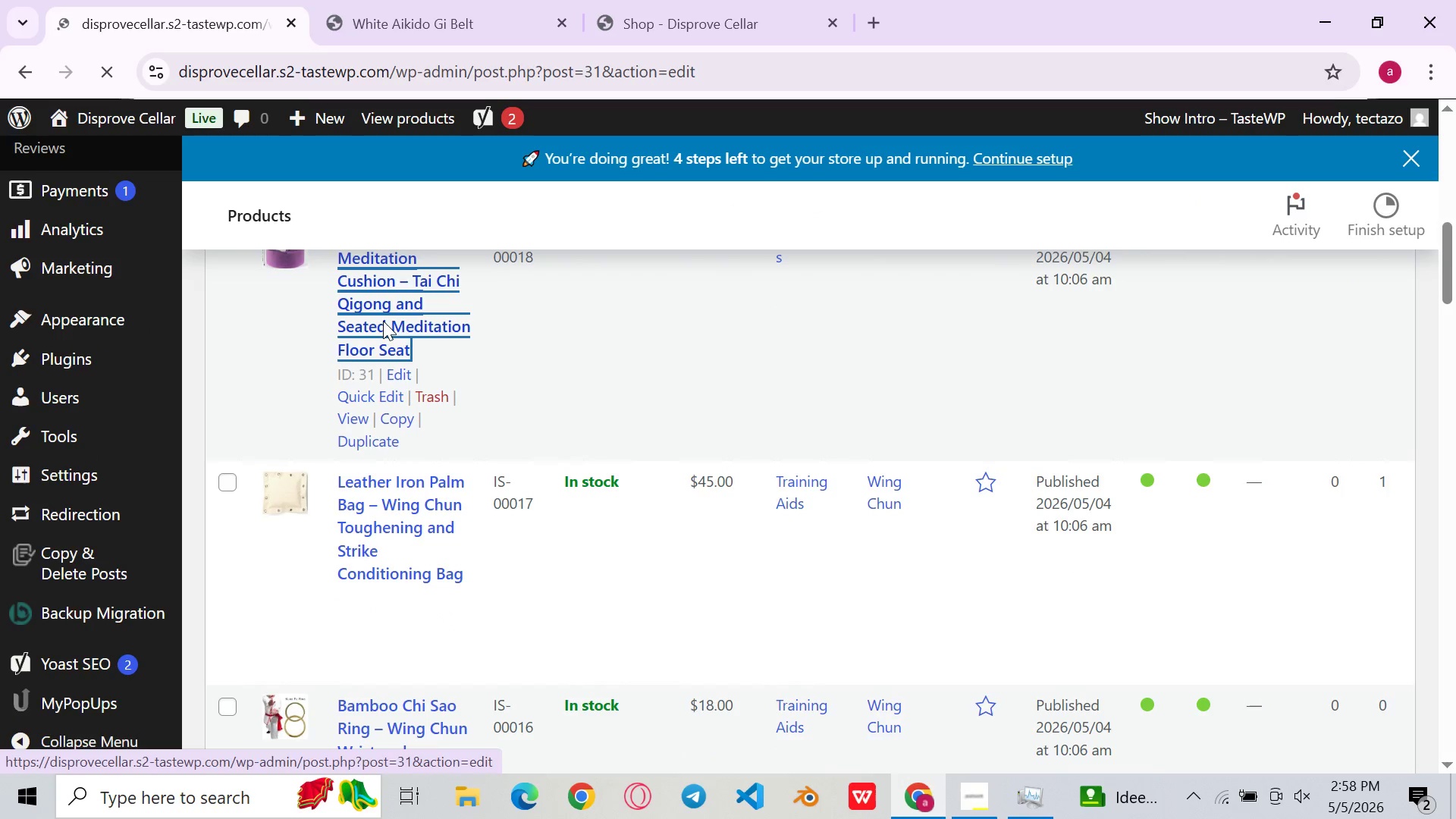 
left_click([1295, 417])
 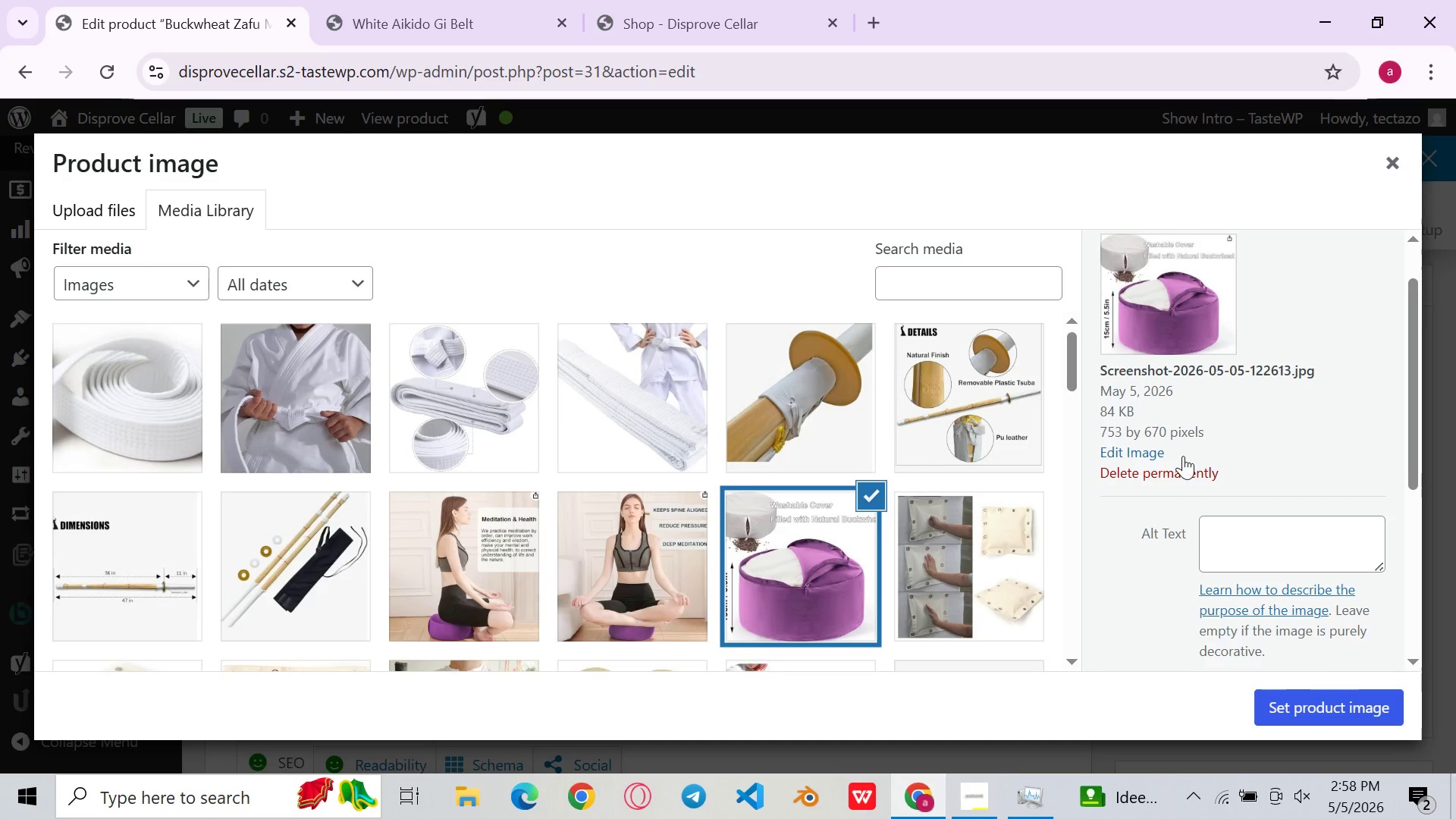 
left_click([1276, 529])
 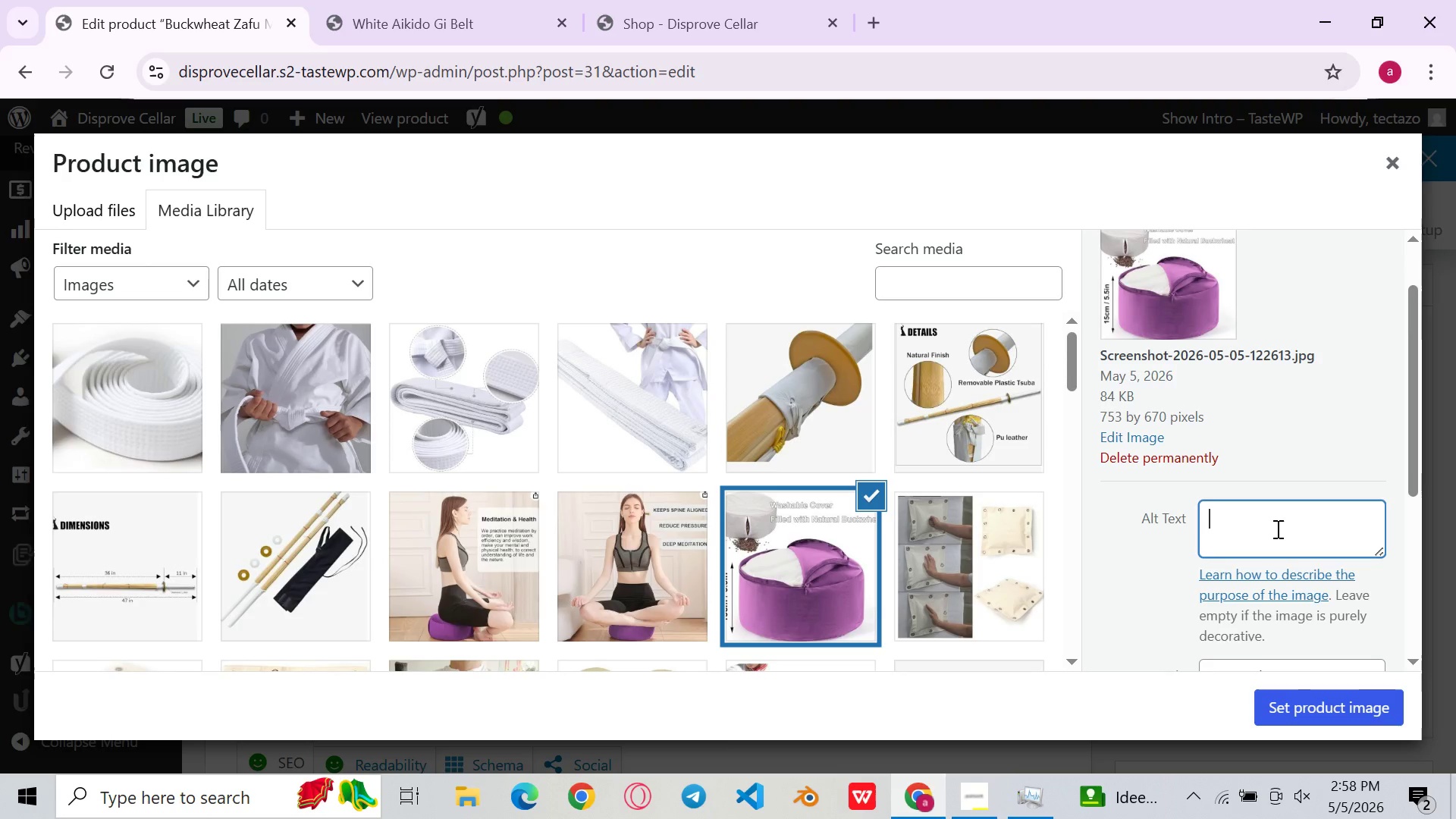 
wait(9.53)
 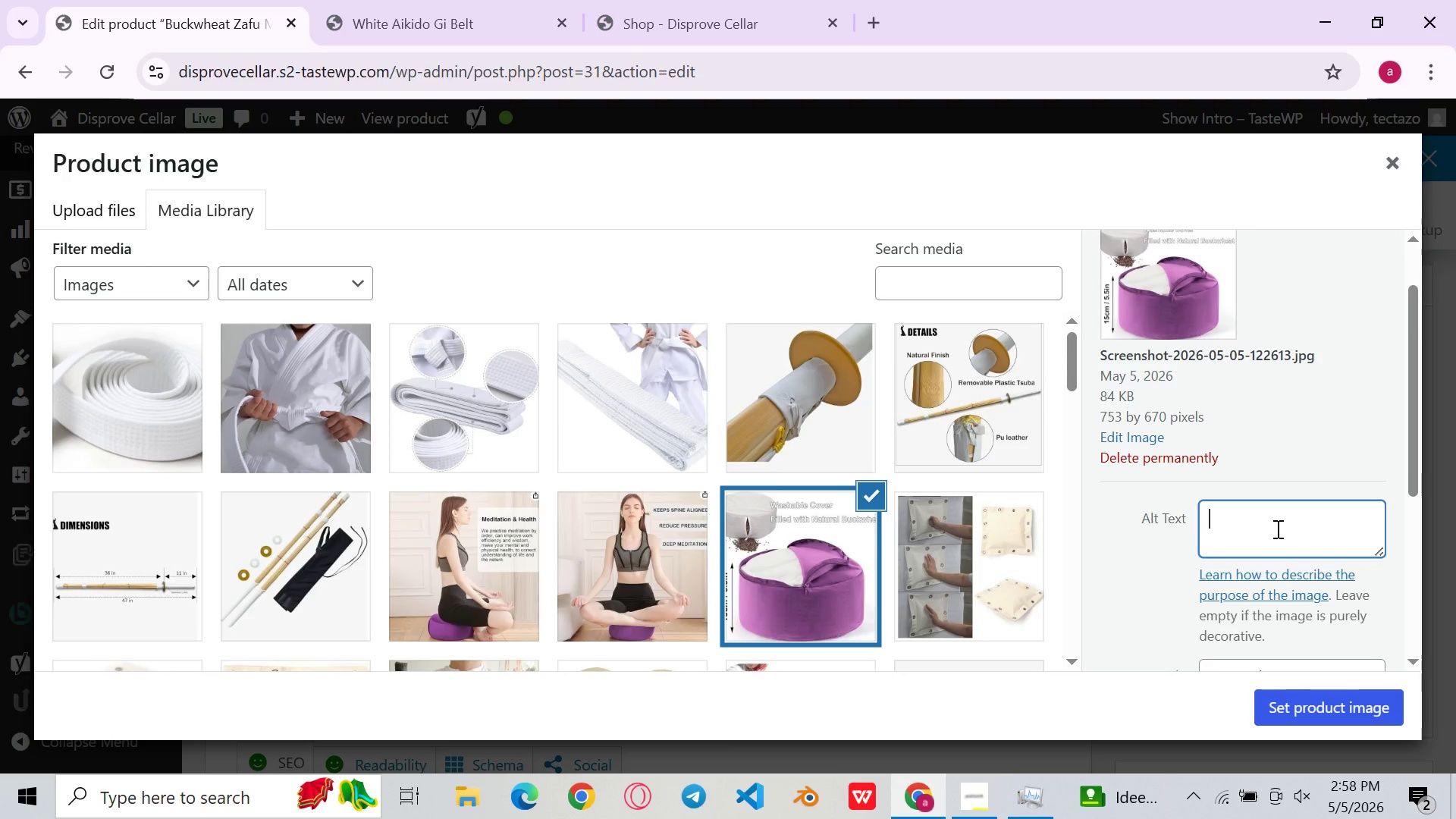 
type(Round buckwhet)
key(Backspace)
key(Backspace)
type(at zafu medits)
key(Backspace)
type(ation cushion on a wooden dojo floorshown in use with)
 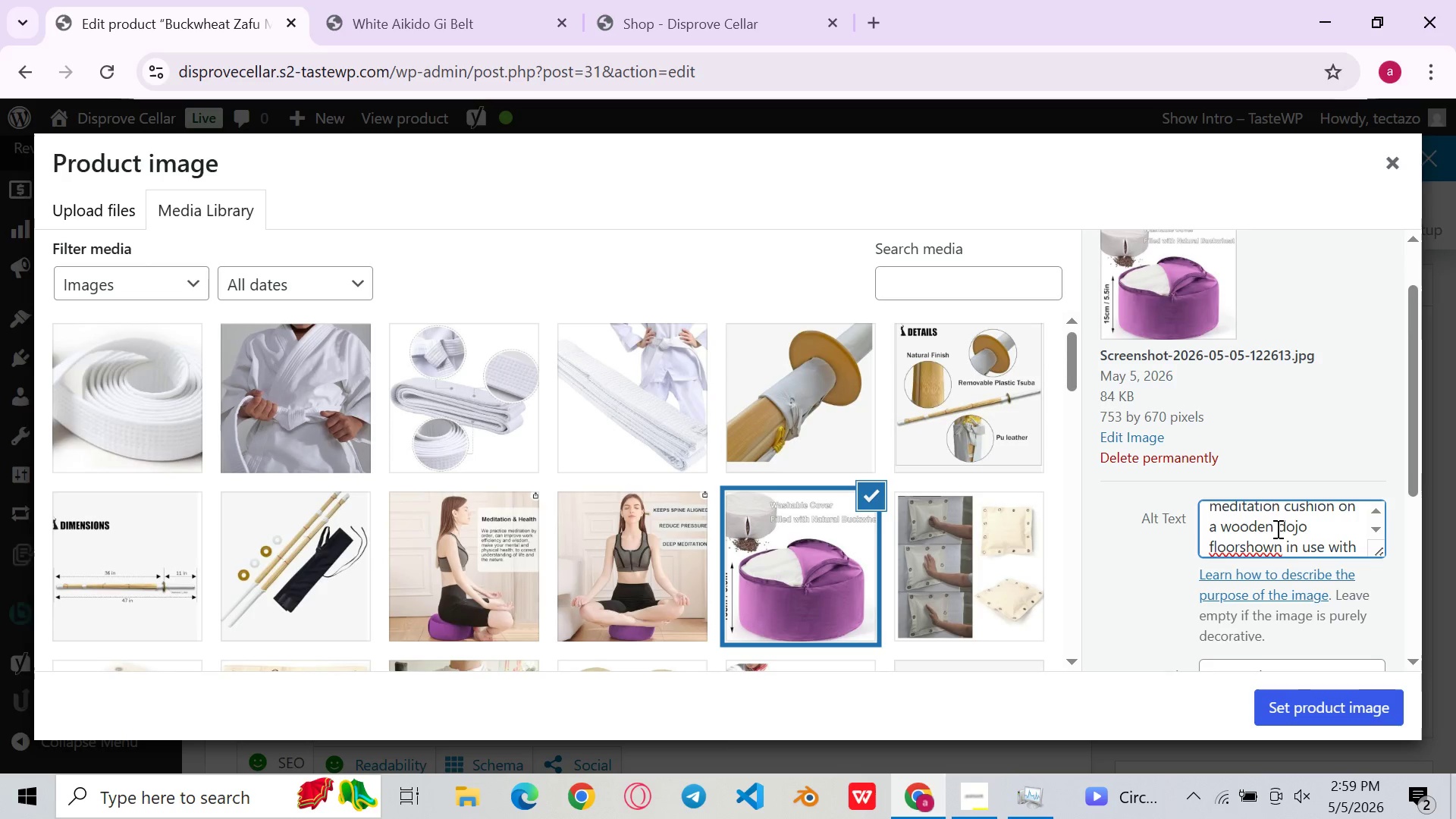 
left_click([1240, 554])
 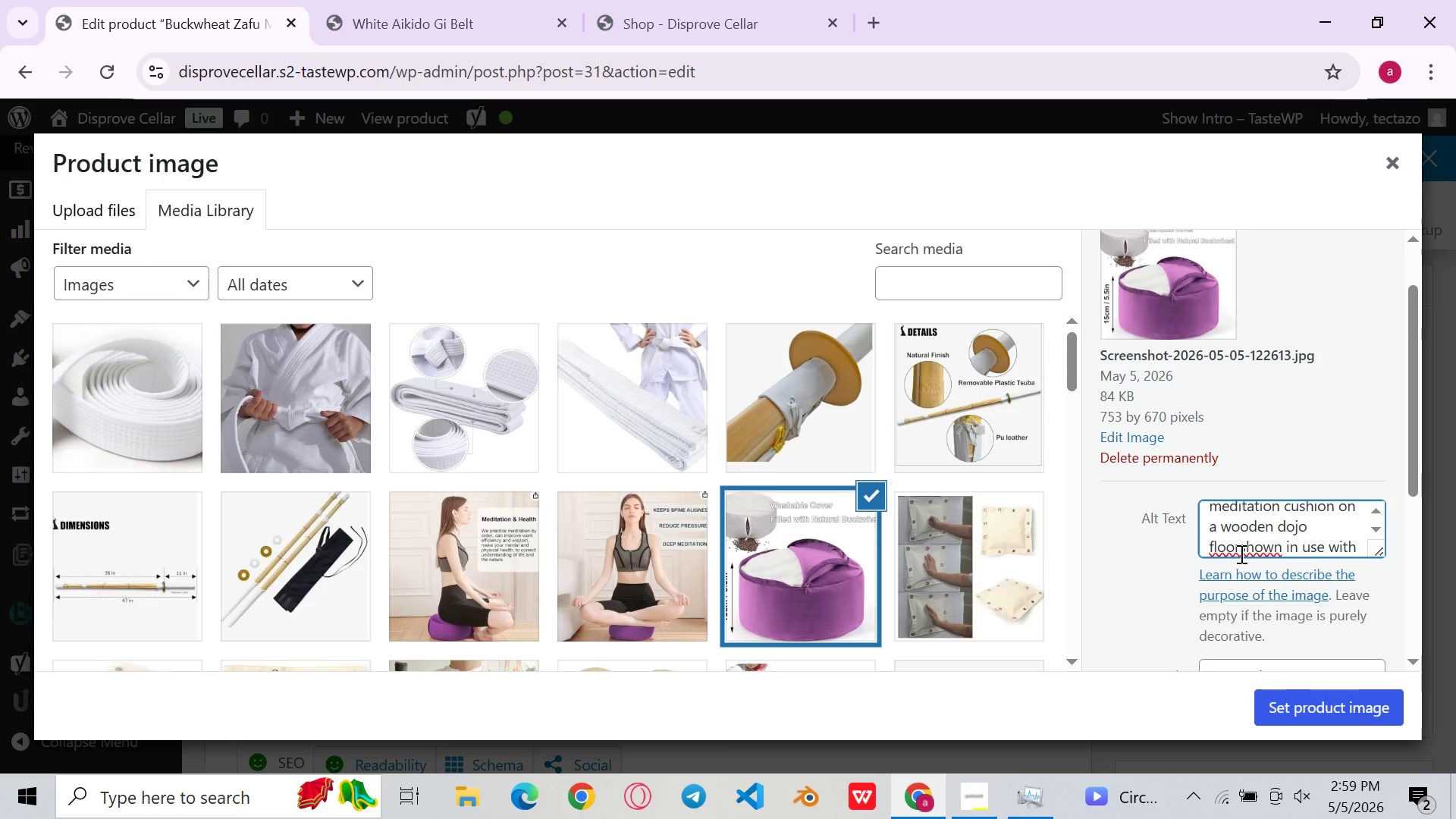 
key(Space)
 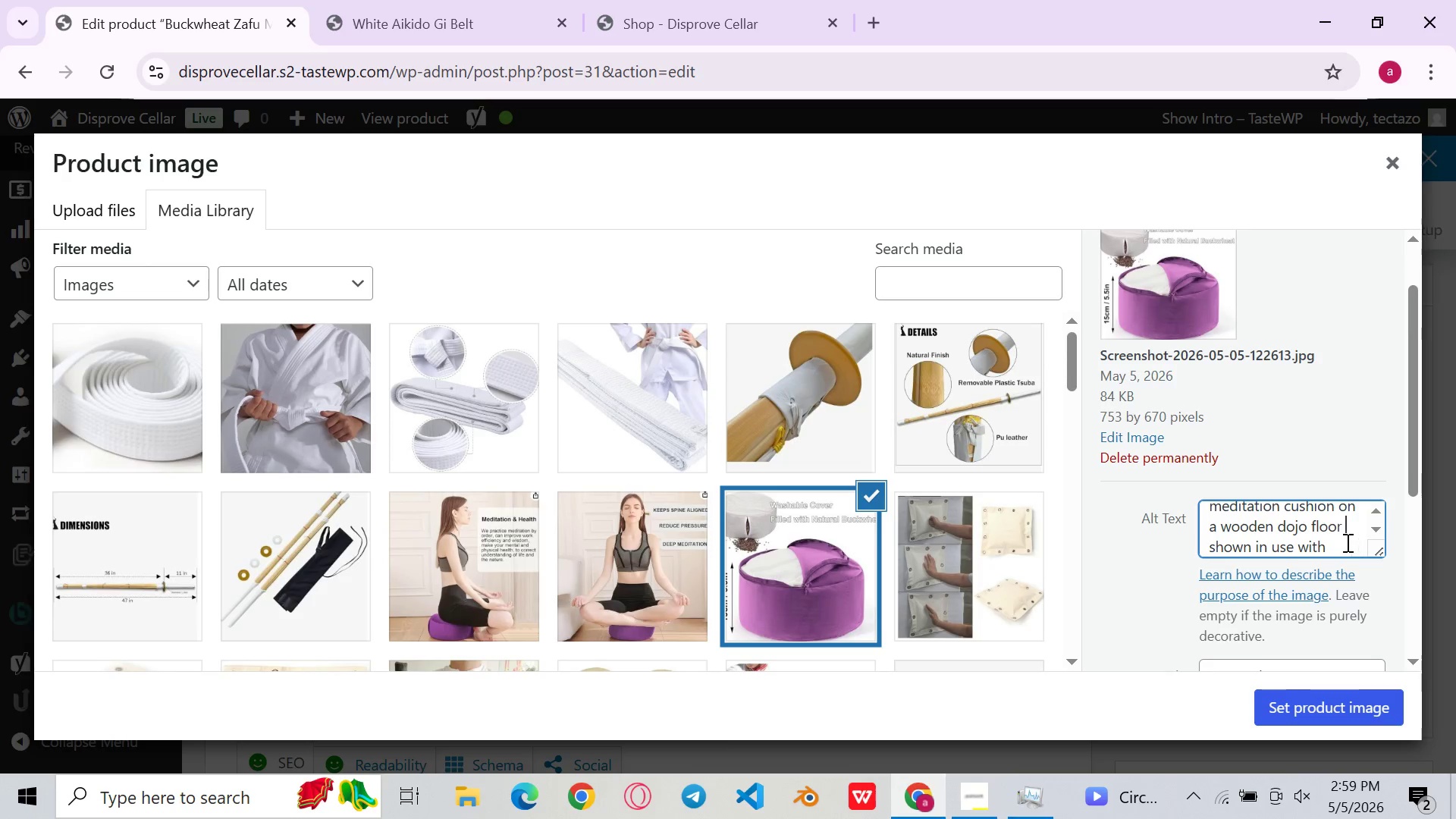 
left_click([1334, 542])
 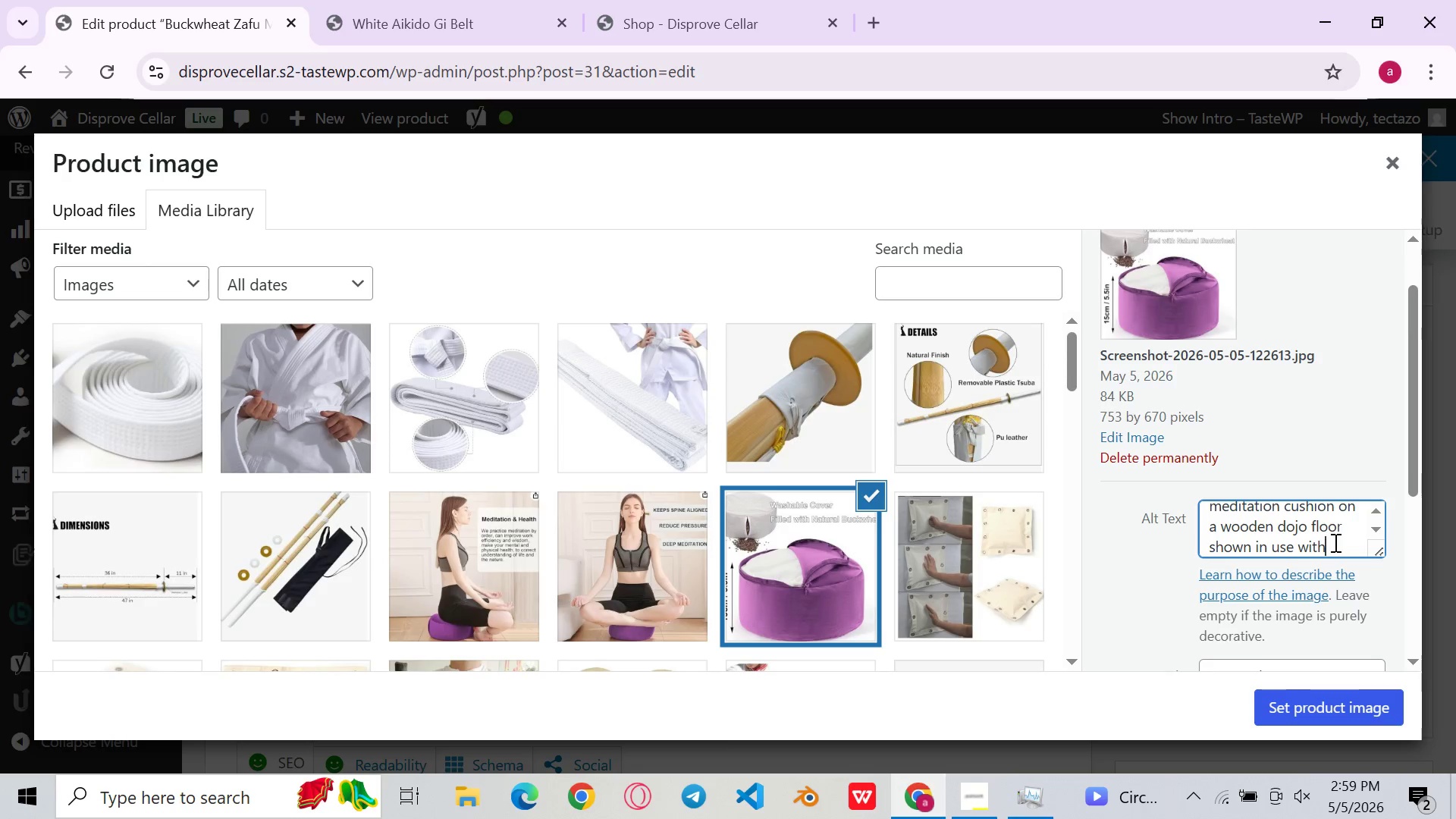 
type( a particular )
 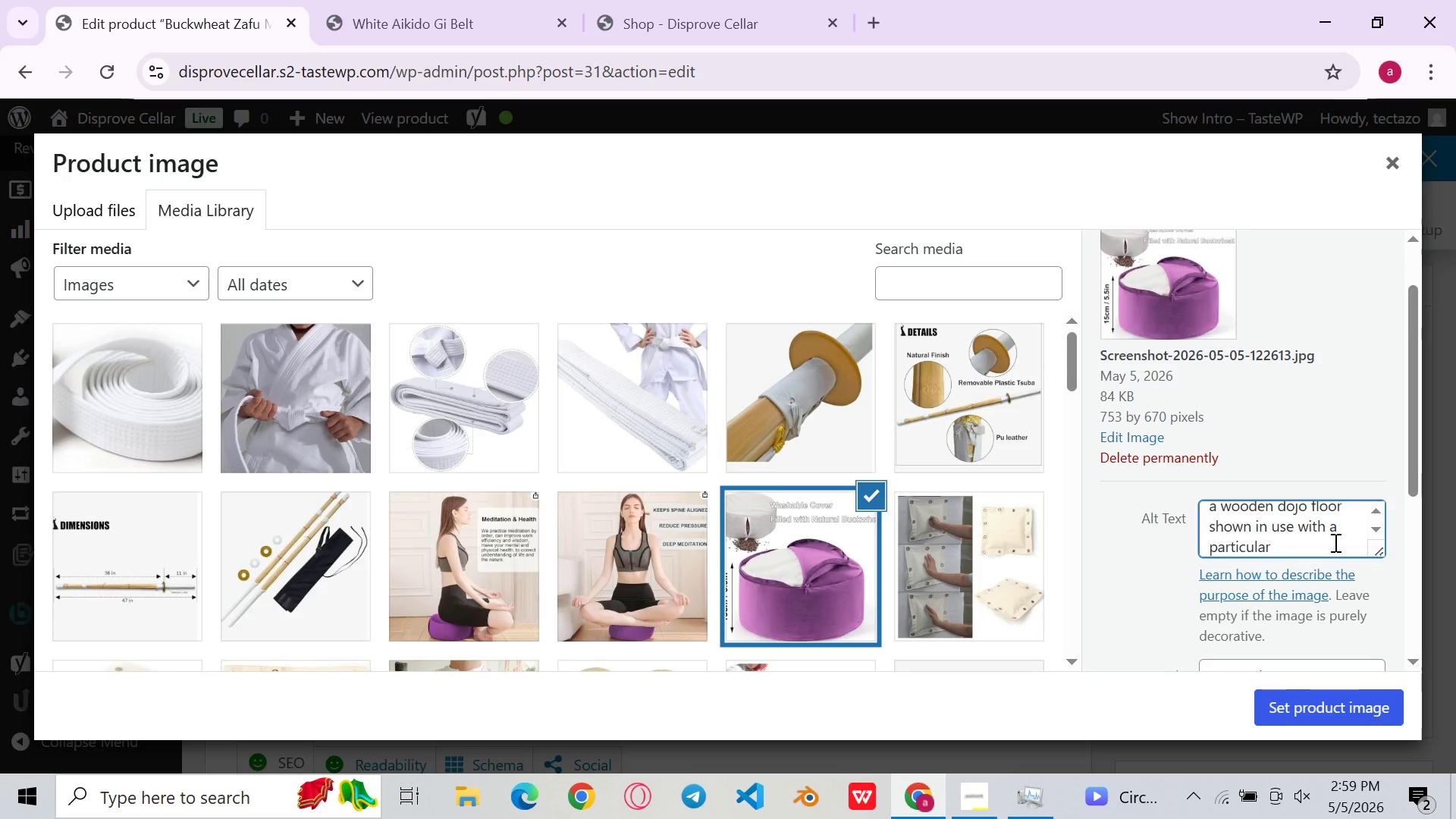 
hold_key(key=Backspace, duration=0.77)
 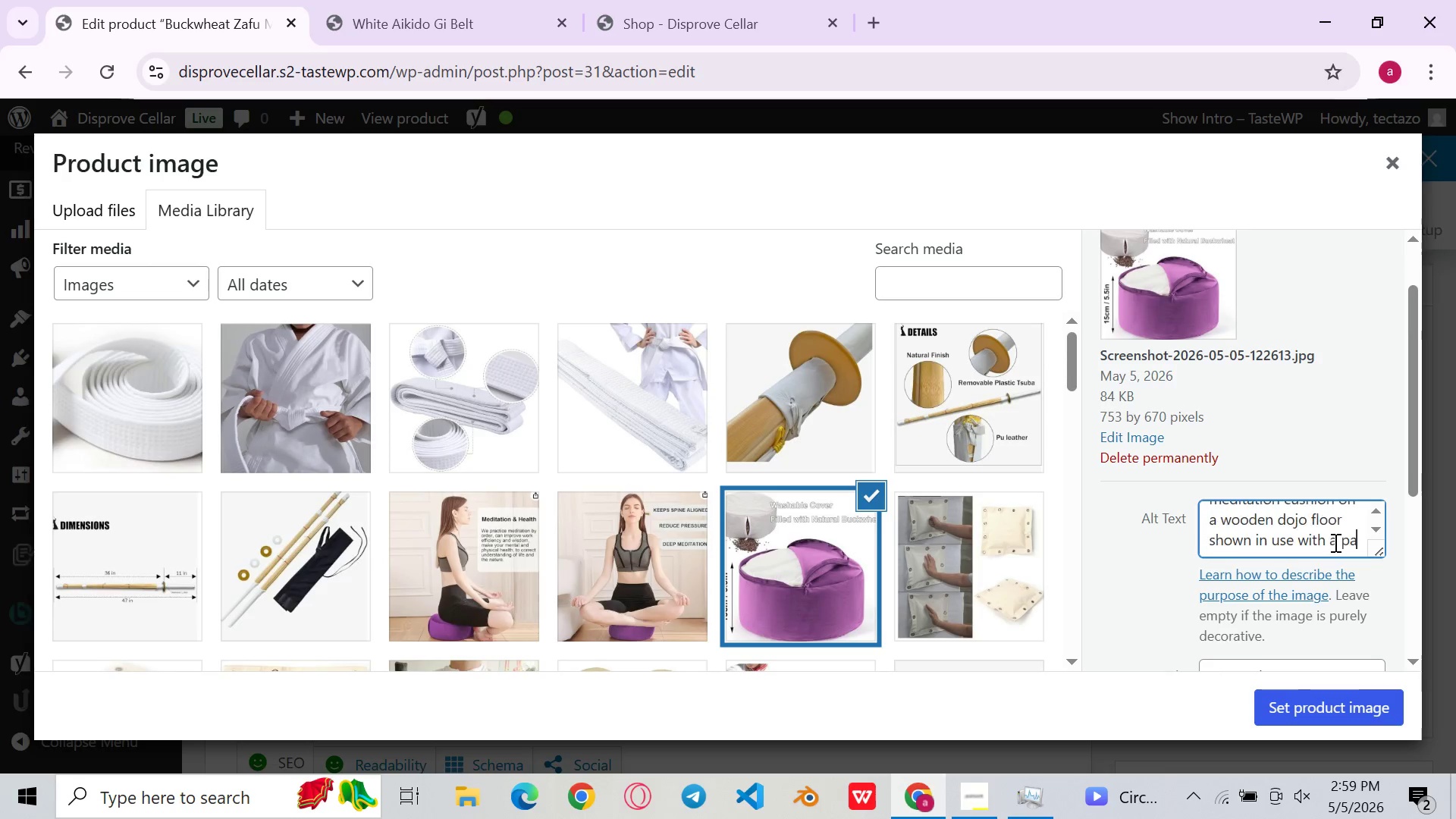 
key(Backspace)
 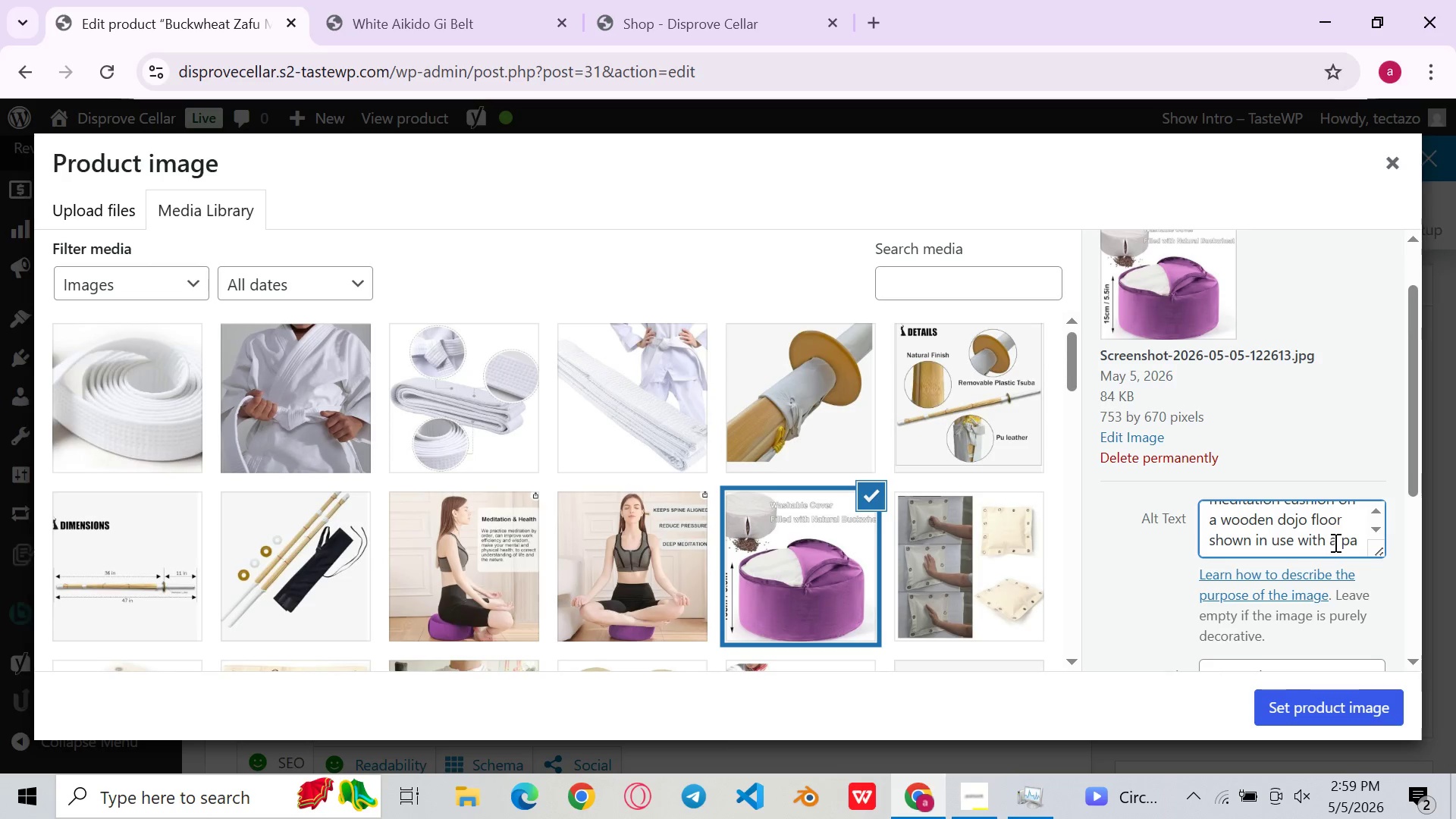 
key(Backspace)
 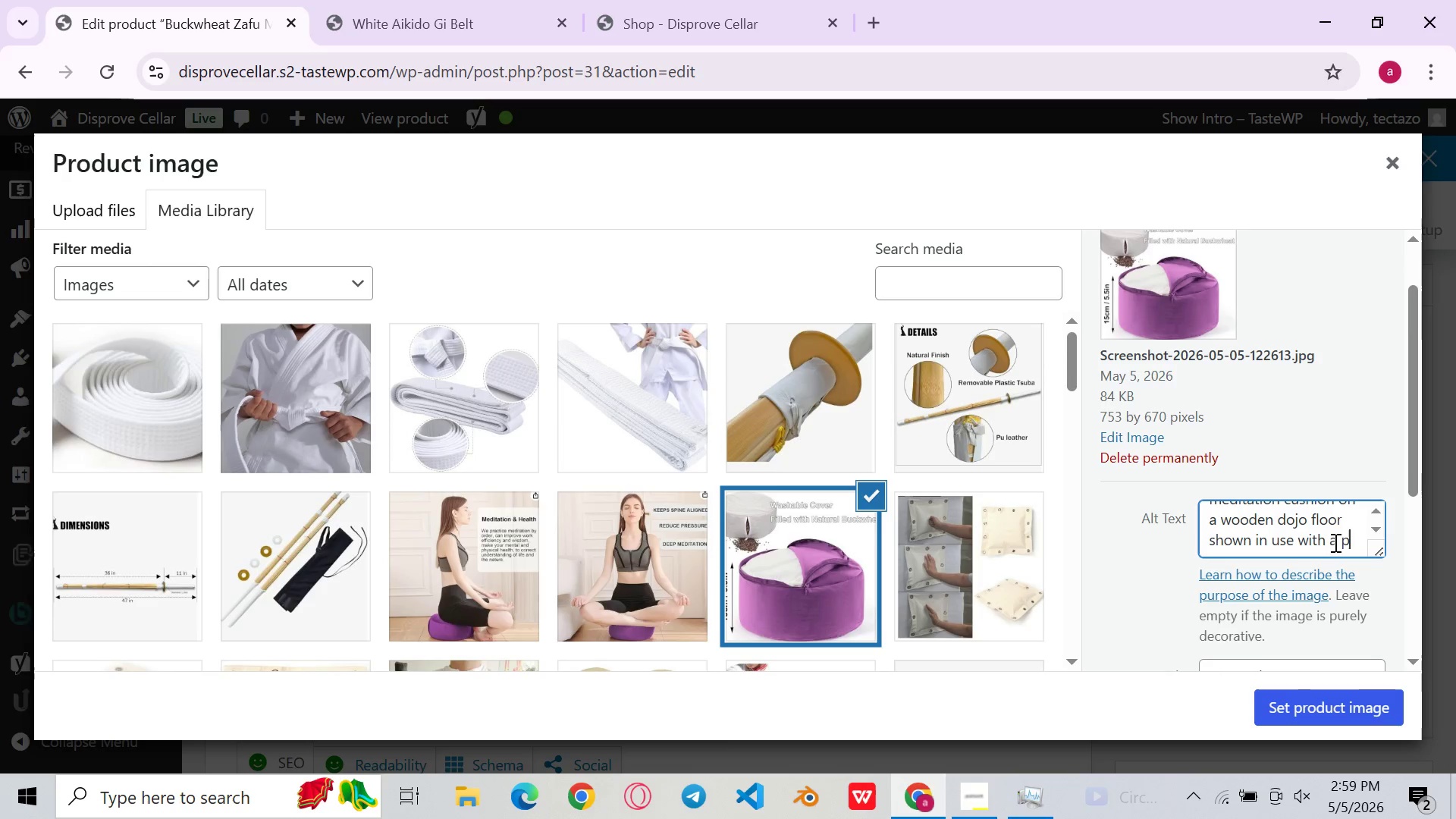 
left_click([1334, 542])
 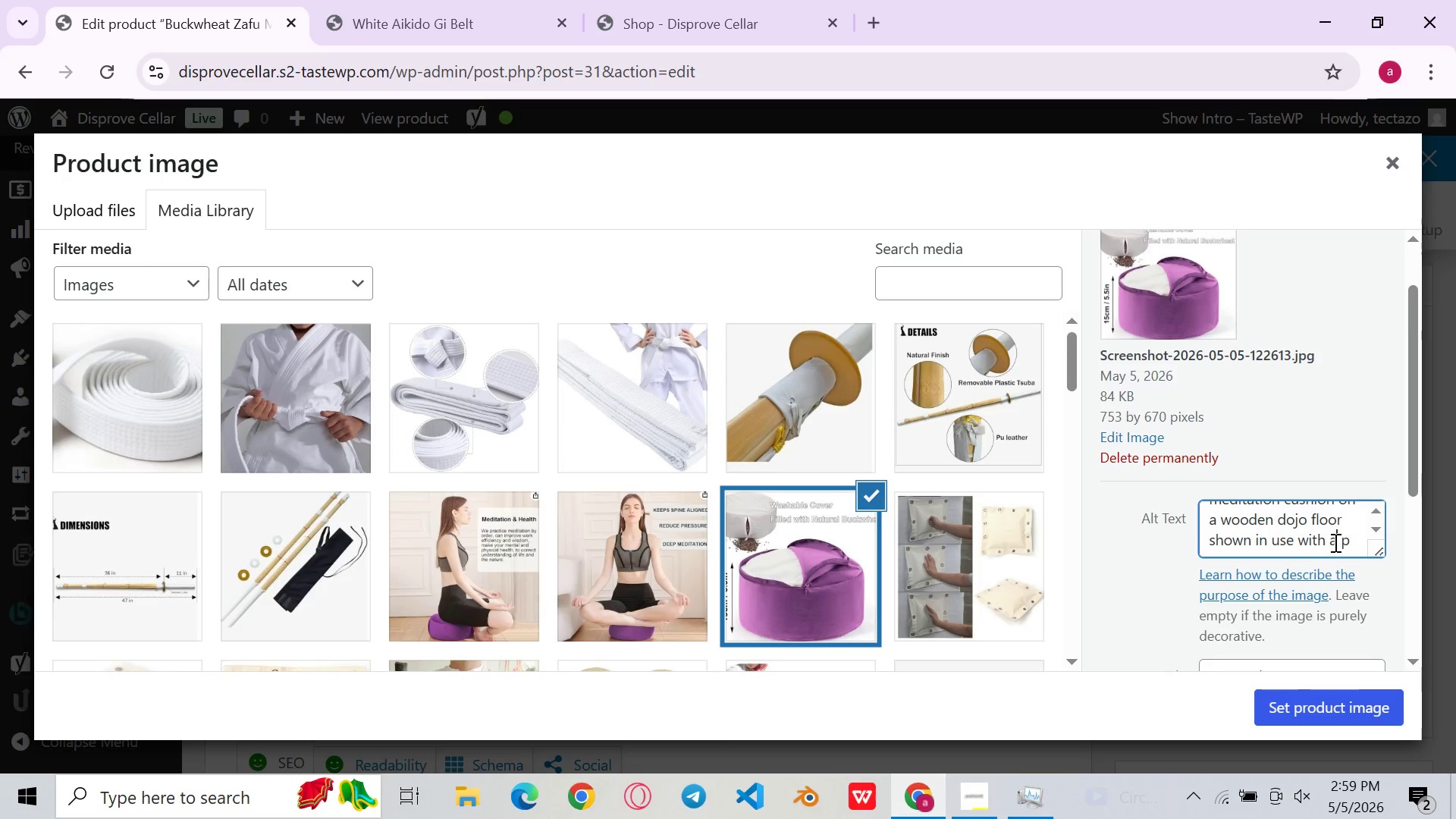 
type(rac)
key(Backspace)
key(Backspace)
key(Backspace)
 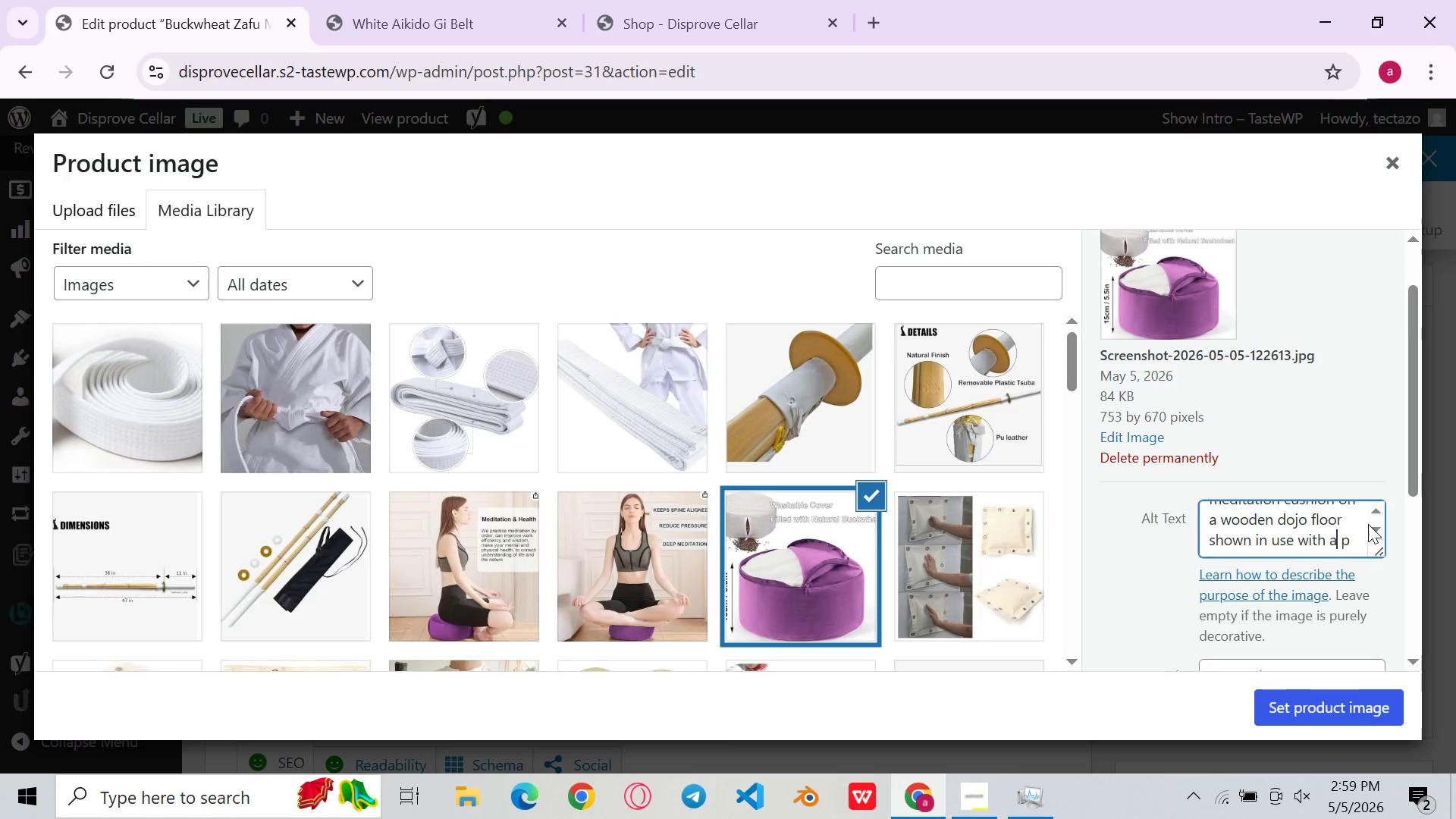 
left_click([1360, 533])
 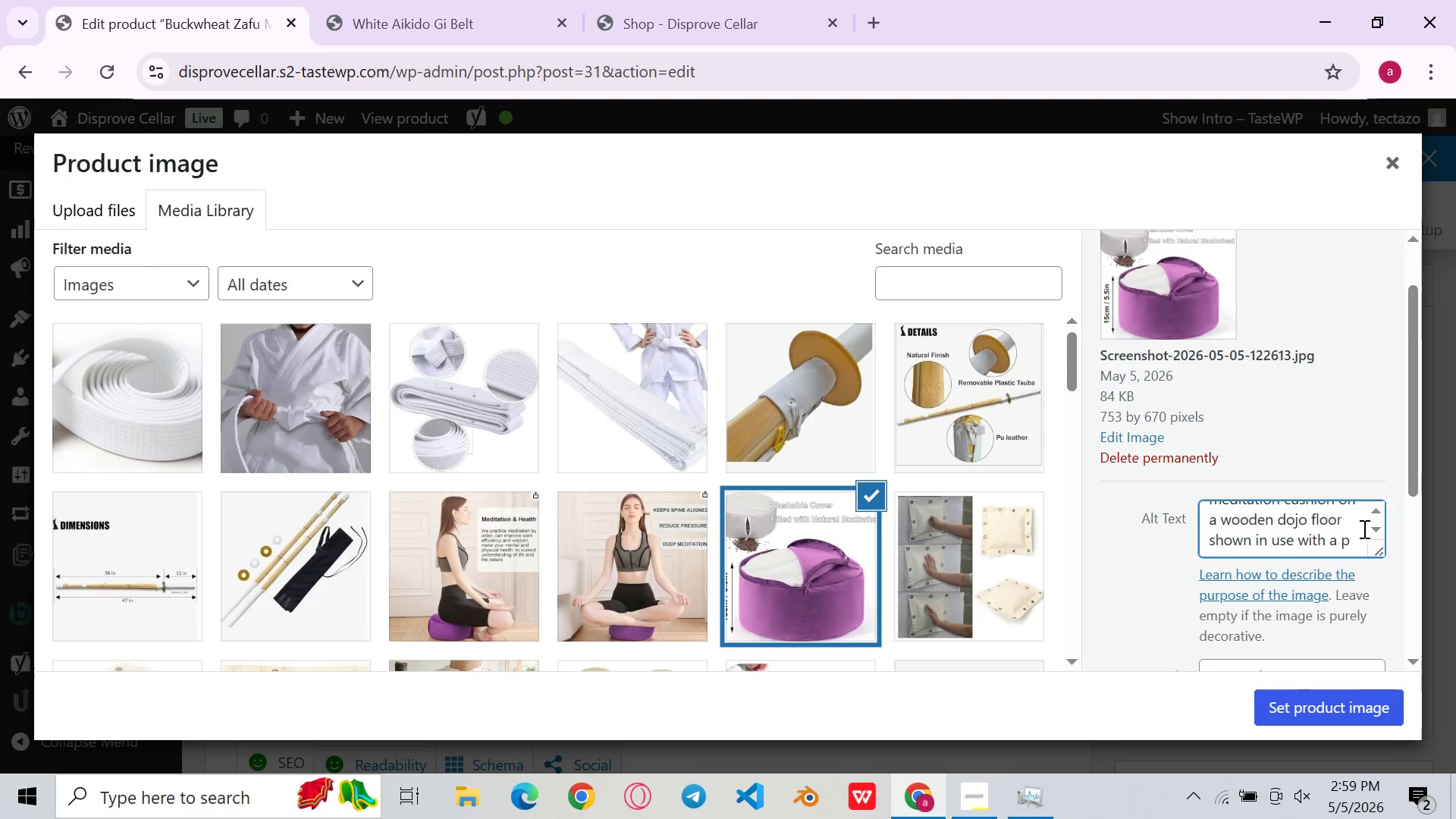 
type(ractitioner seated in cross-legged taiCHi)
key(Backspace)
key(Backspace)
type(hi medits)
key(Backspace)
type(ation posture, demonstrating correct hip-above)
 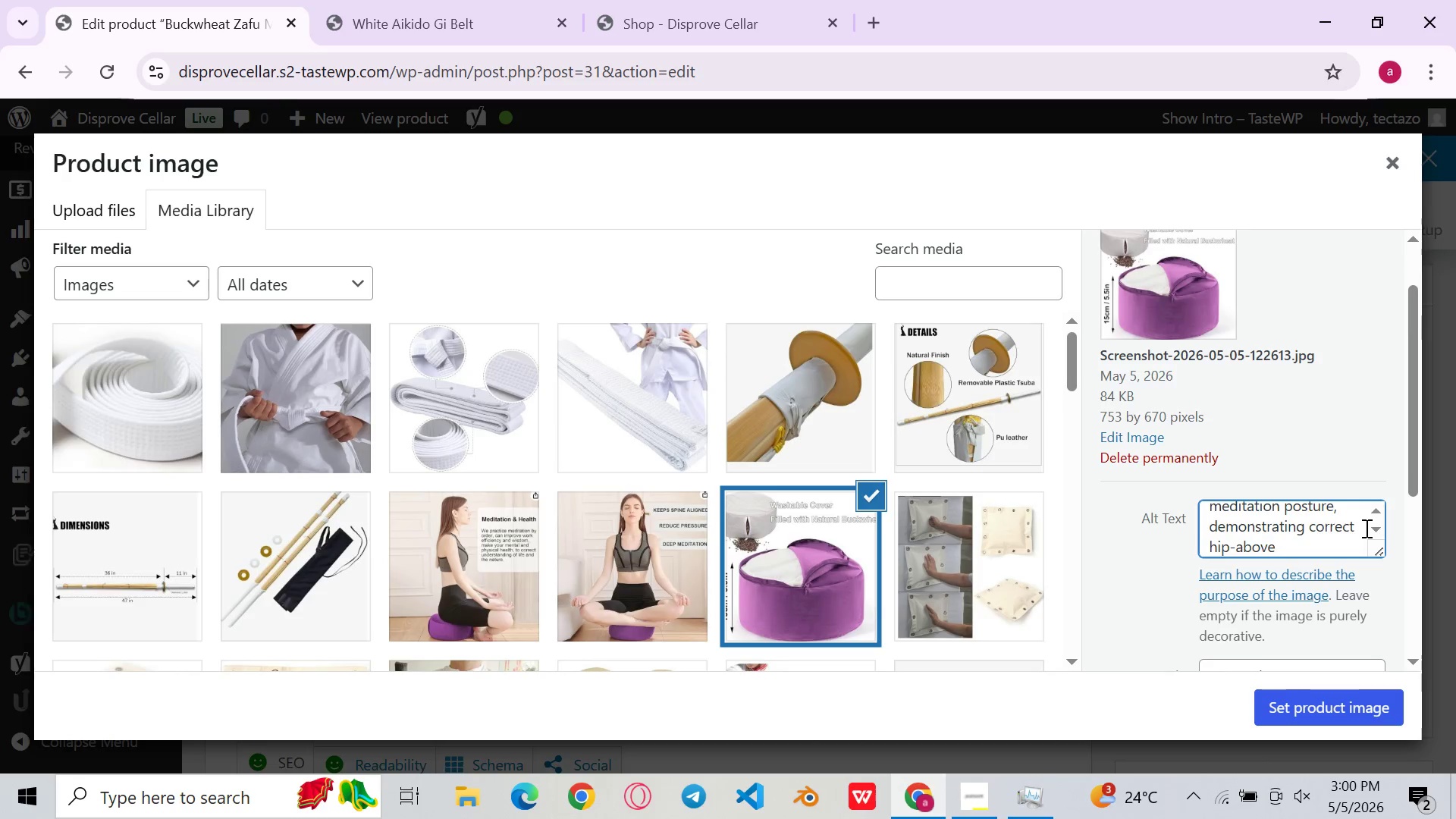 
type(-knee elevation)
 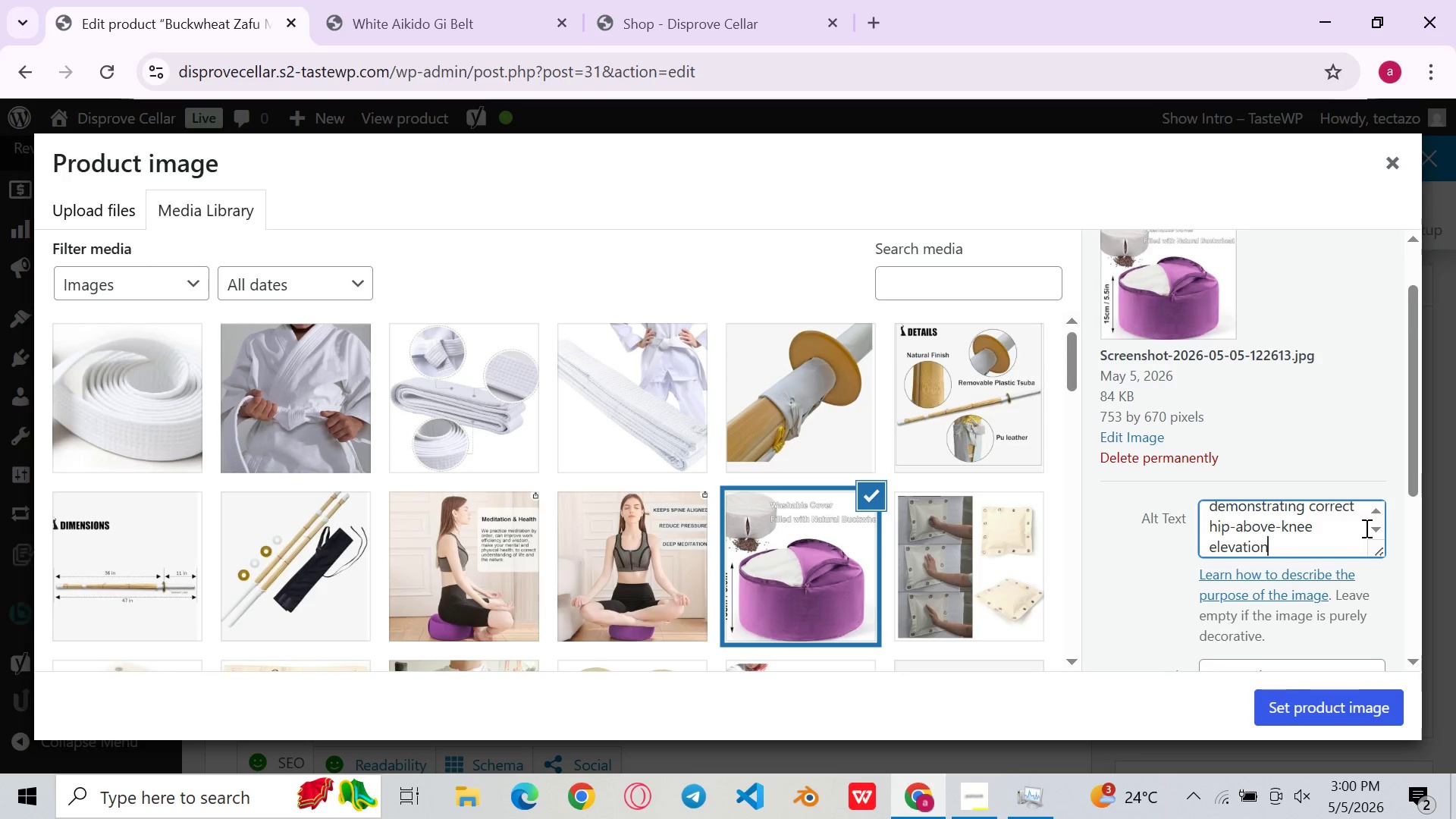 
key(Control+ControlLeft)
 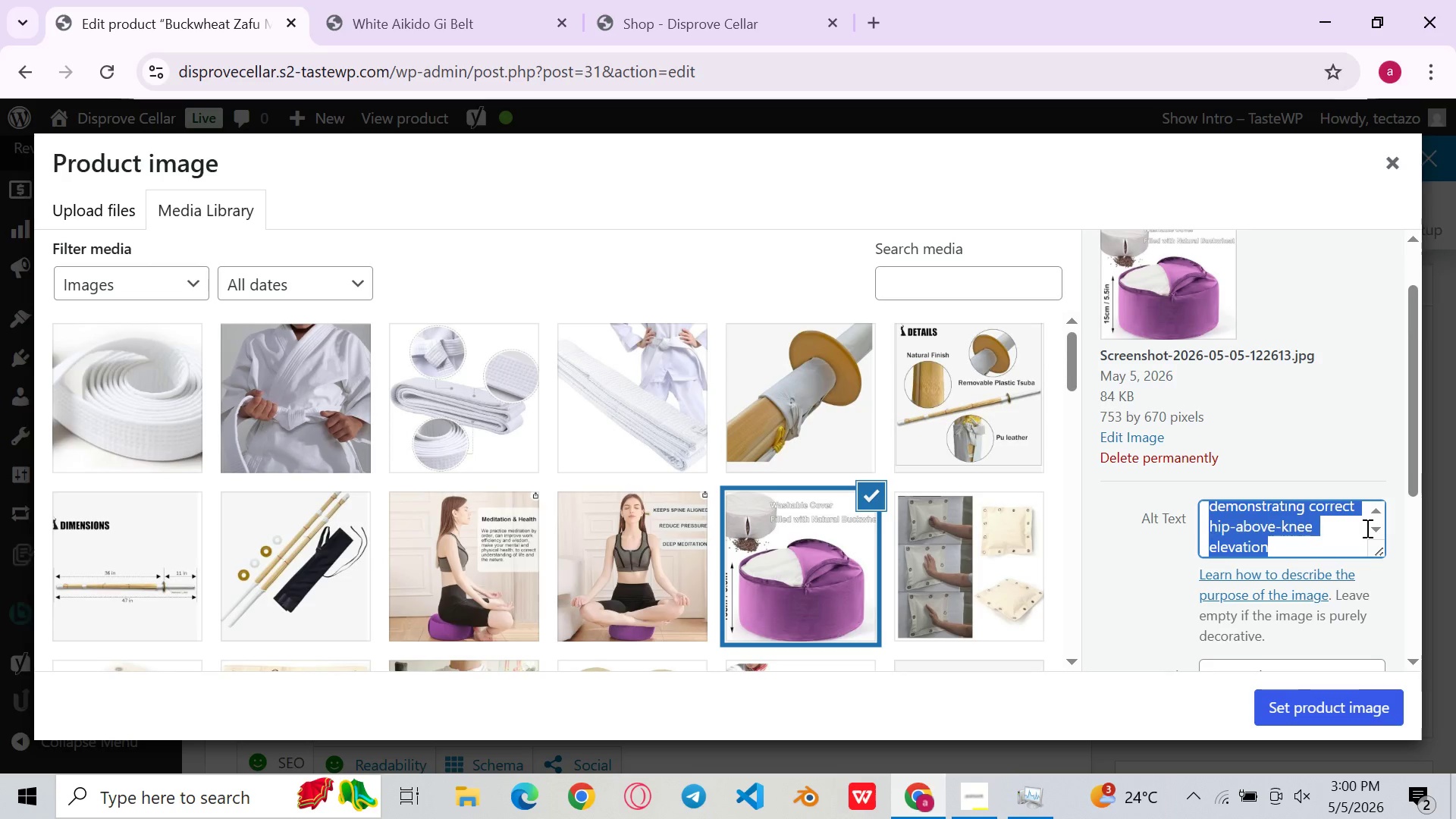 
key(Control+A)
 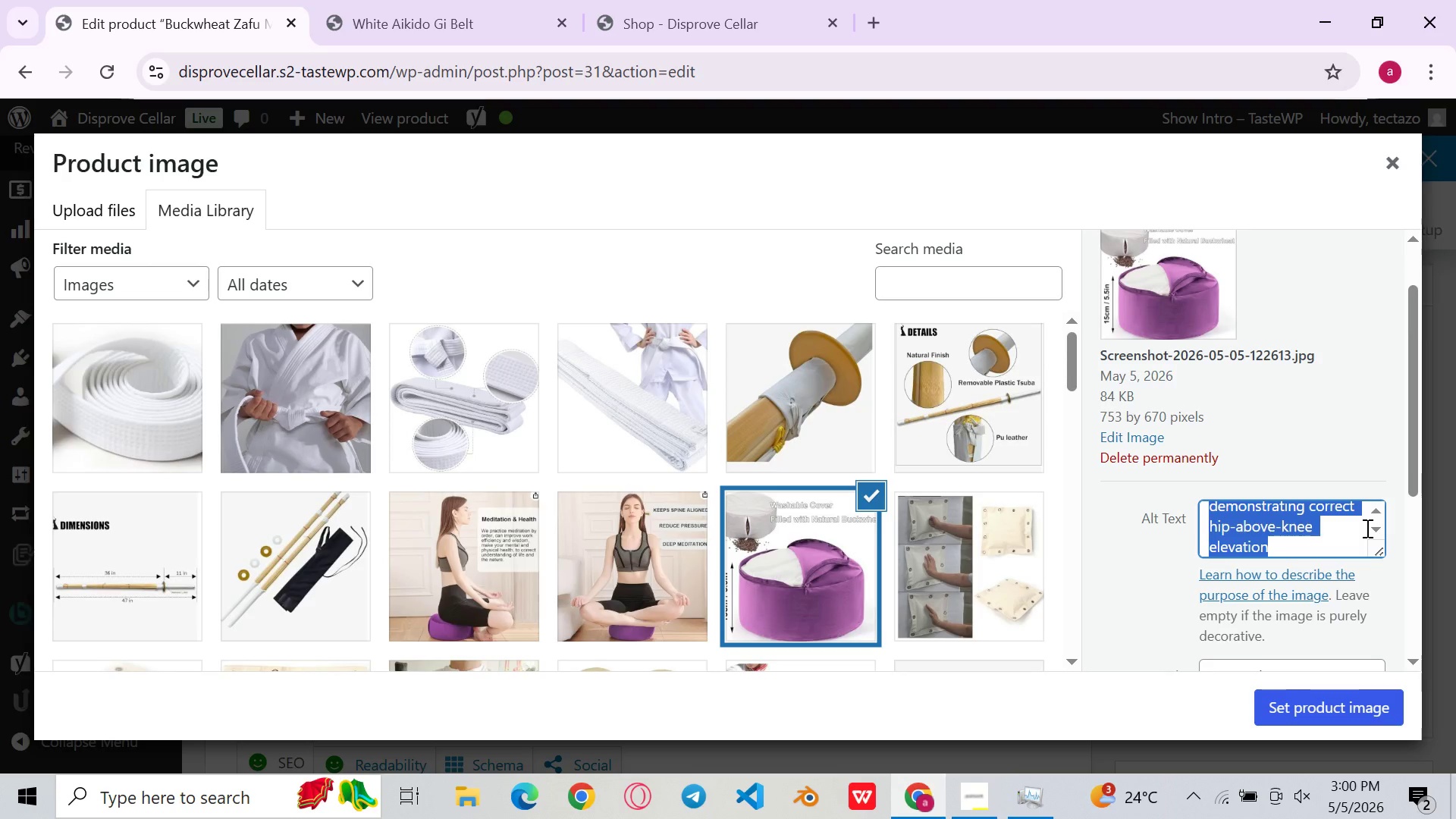 
hold_key(key=ControlLeft, duration=0.41)
 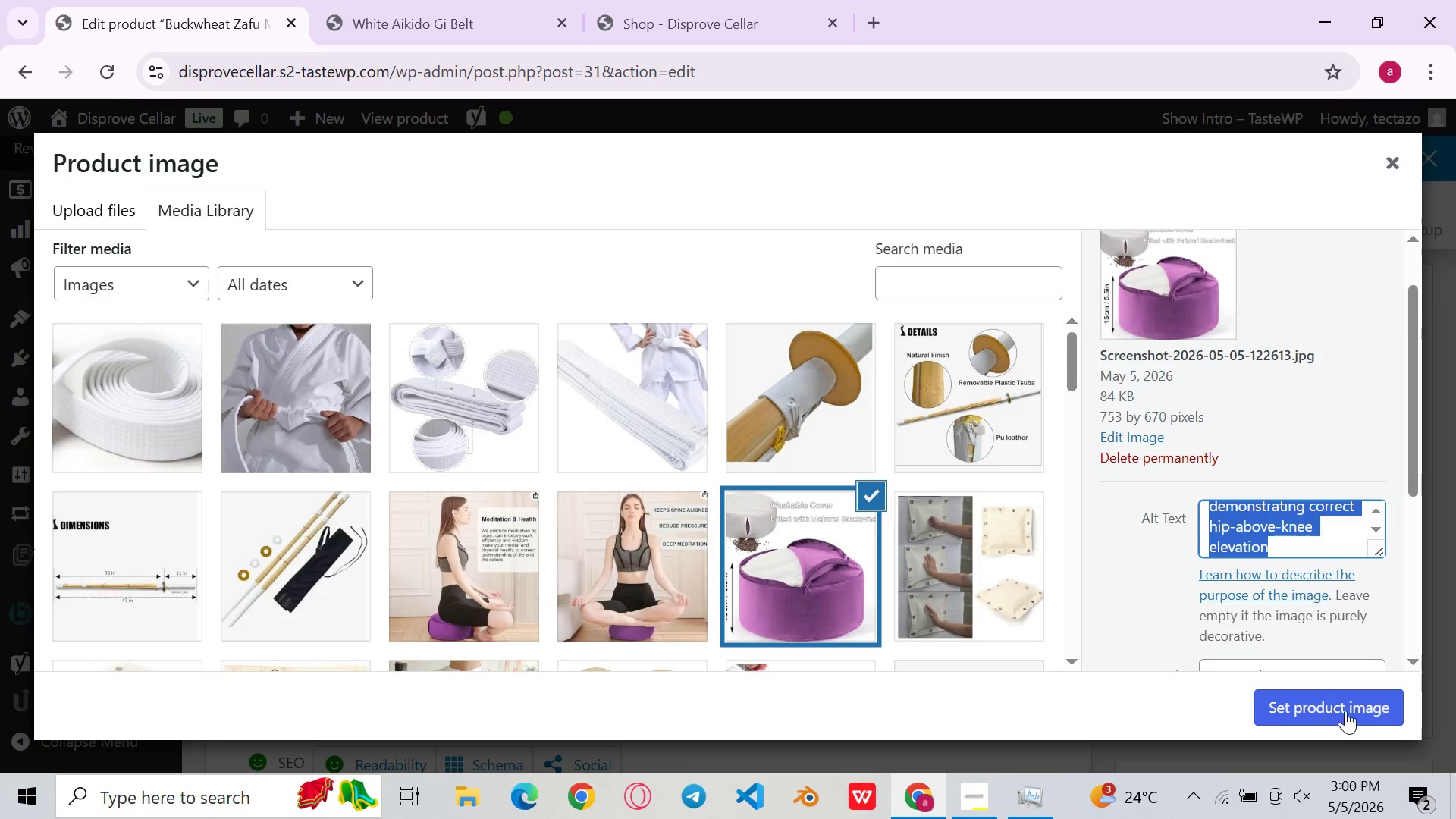 
key(C)
 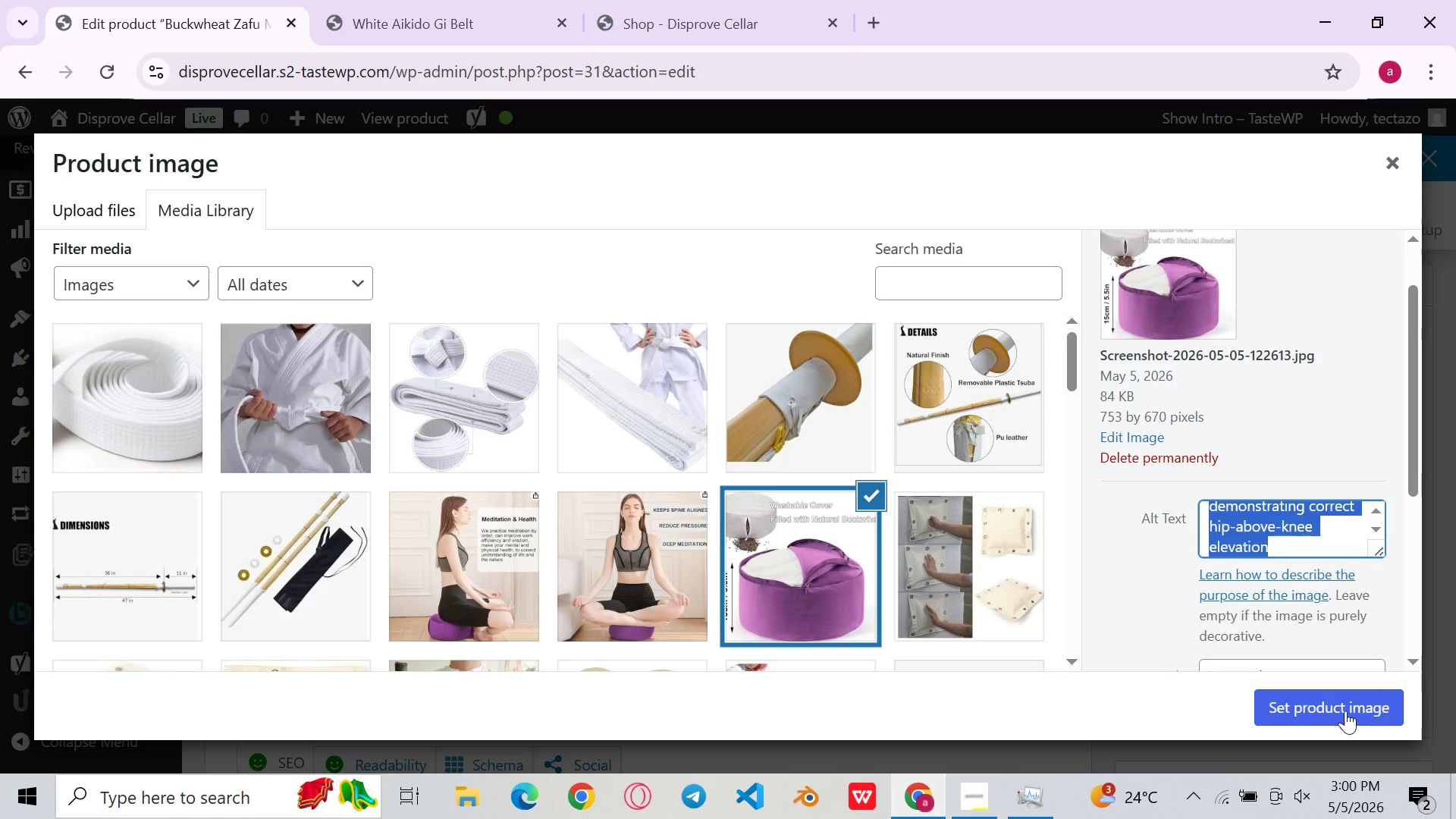 
left_click([1341, 717])
 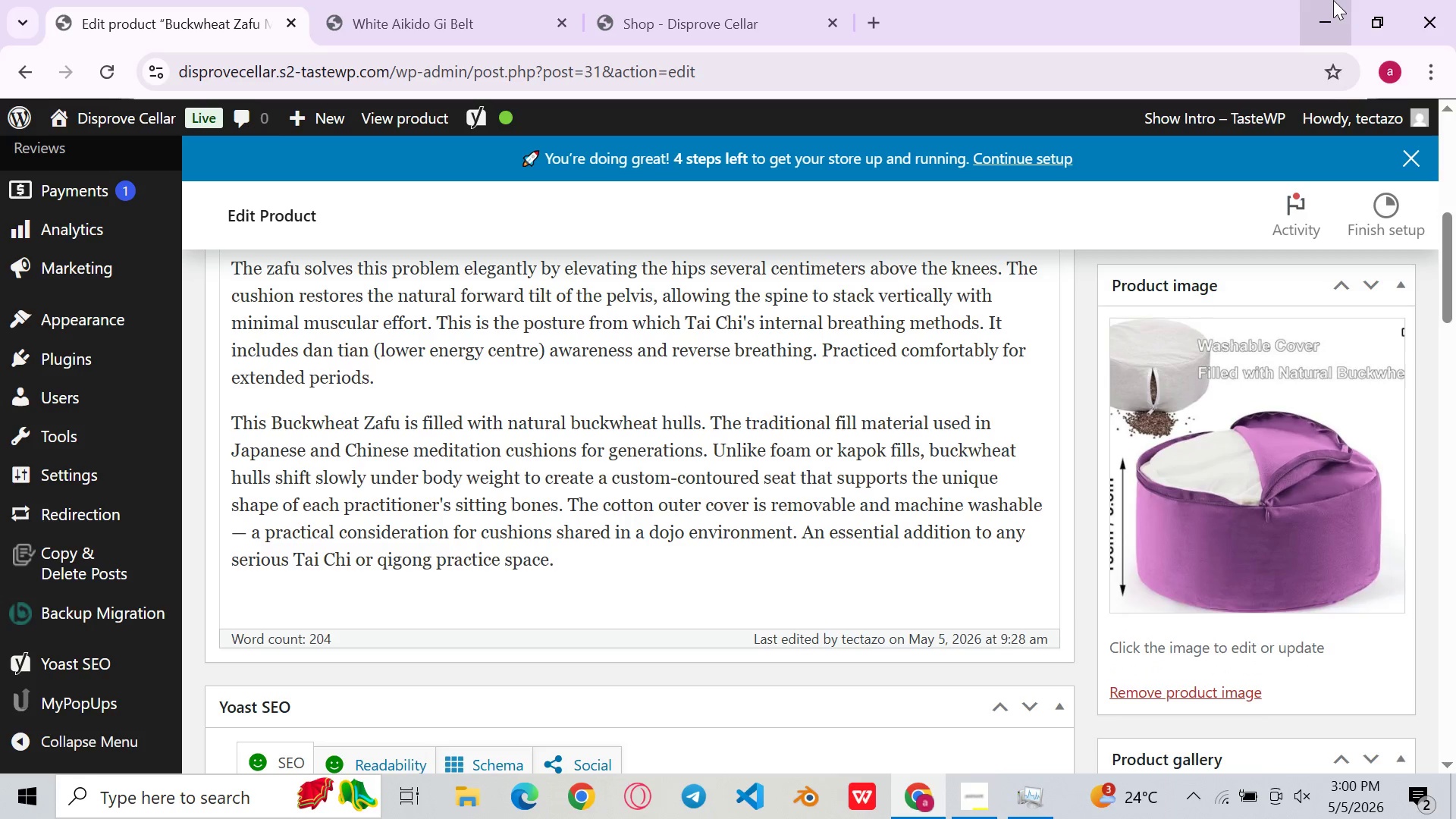 
scroll: coordinate [1301, 563], scroll_direction: down, amount: 6.0
 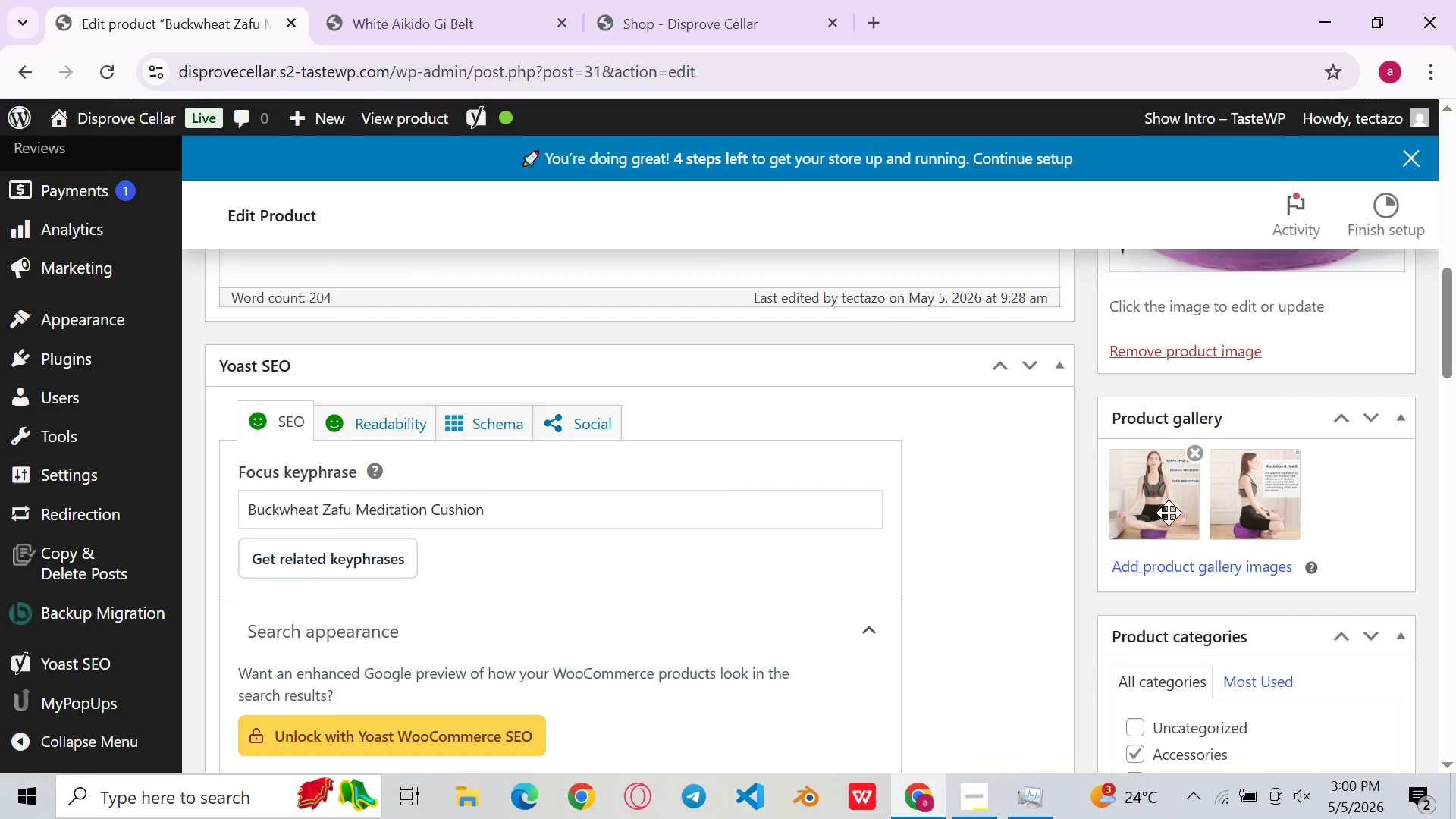 
left_click([1168, 517])
 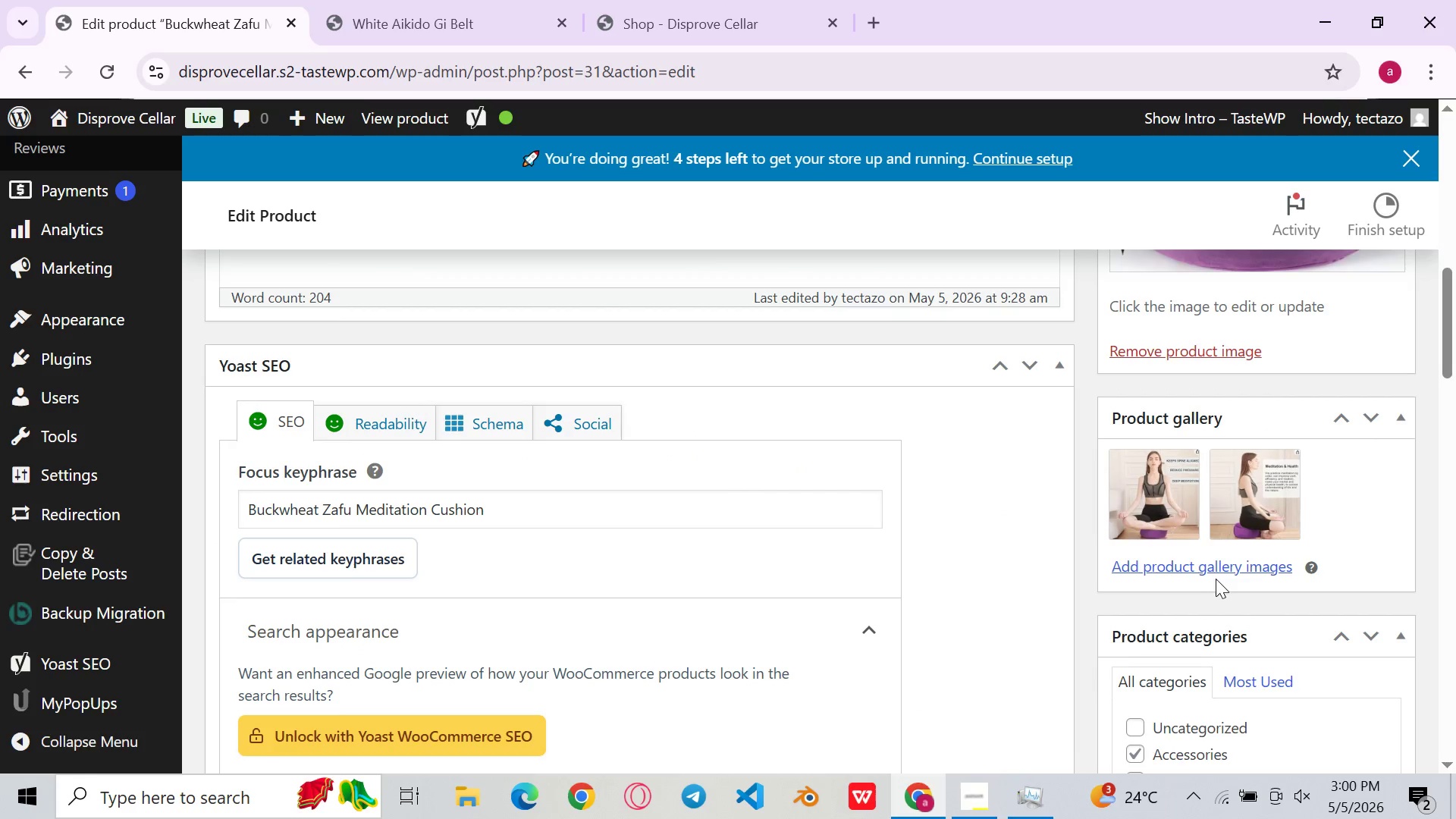 
left_click([1227, 569])
 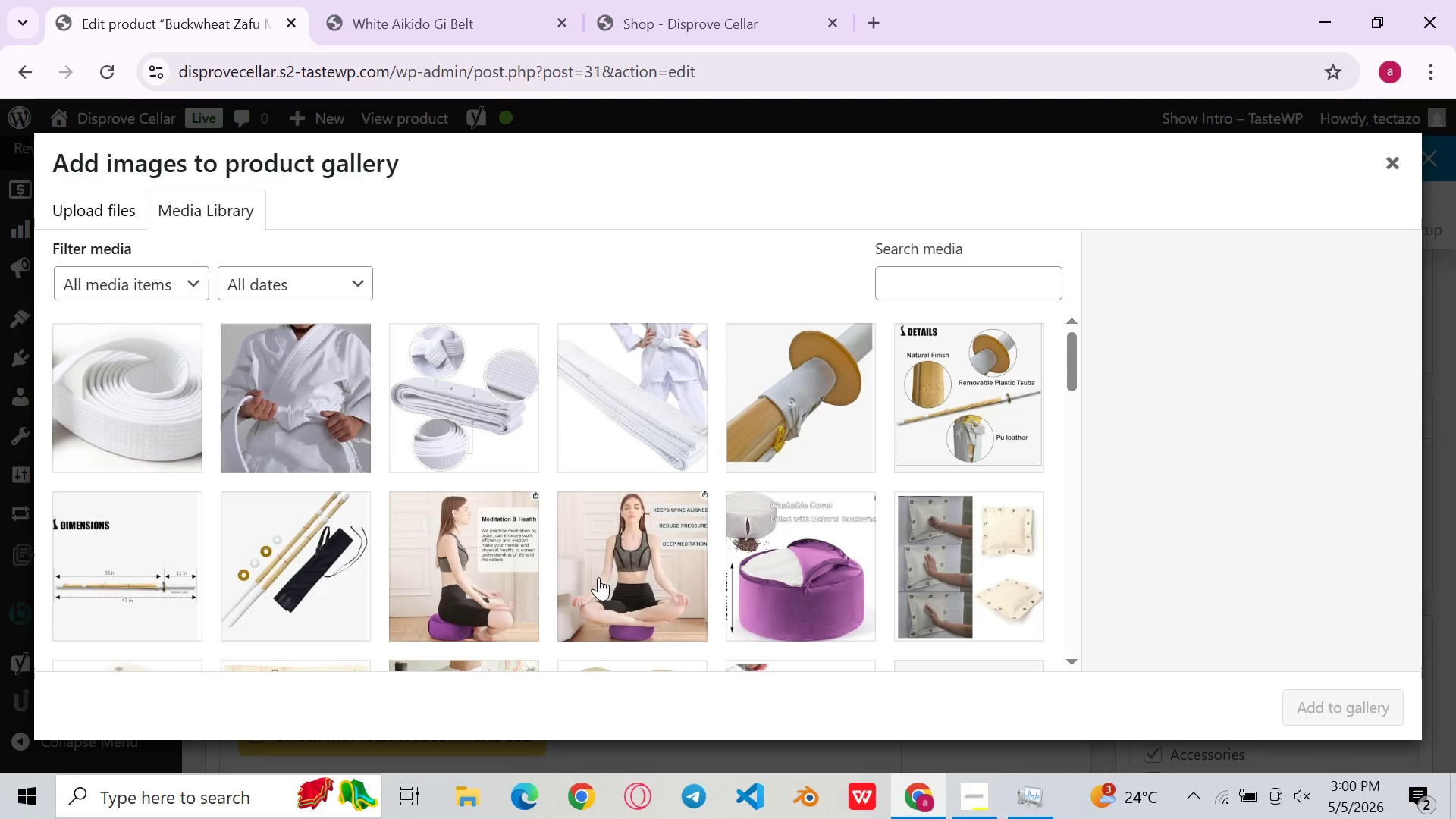 
left_click([477, 575])
 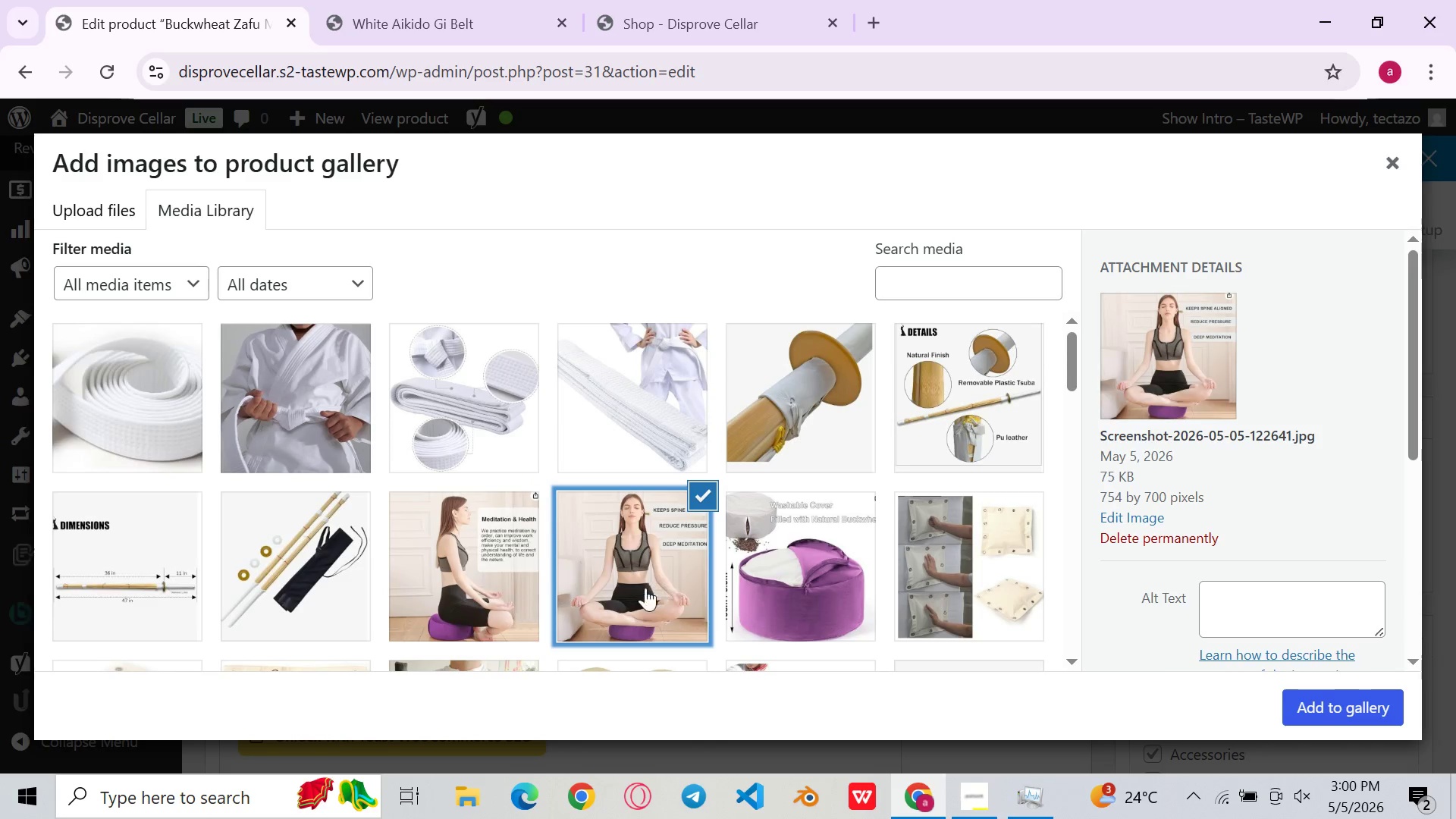 
left_click([529, 573])
 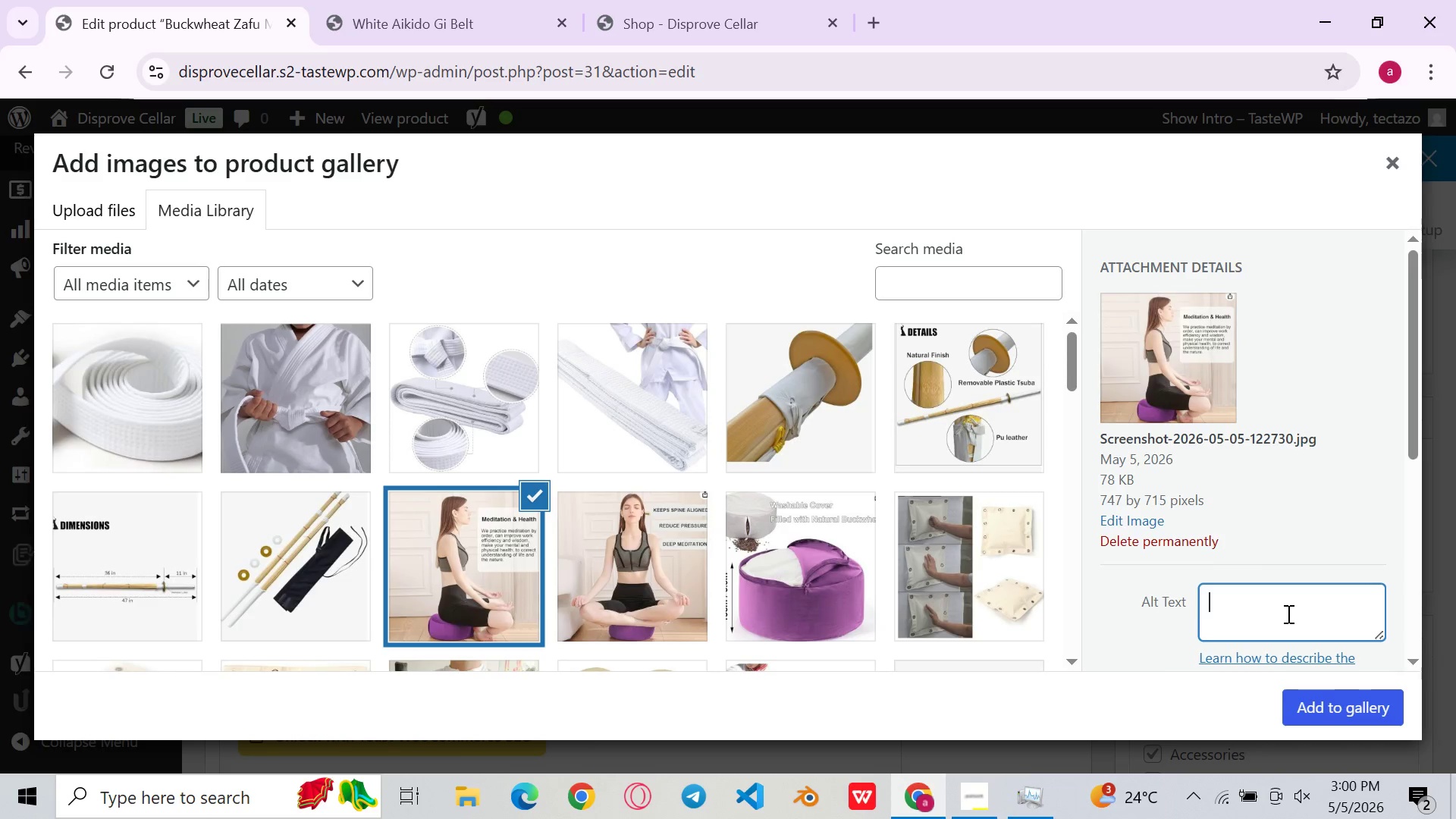 
key(Control+V)
 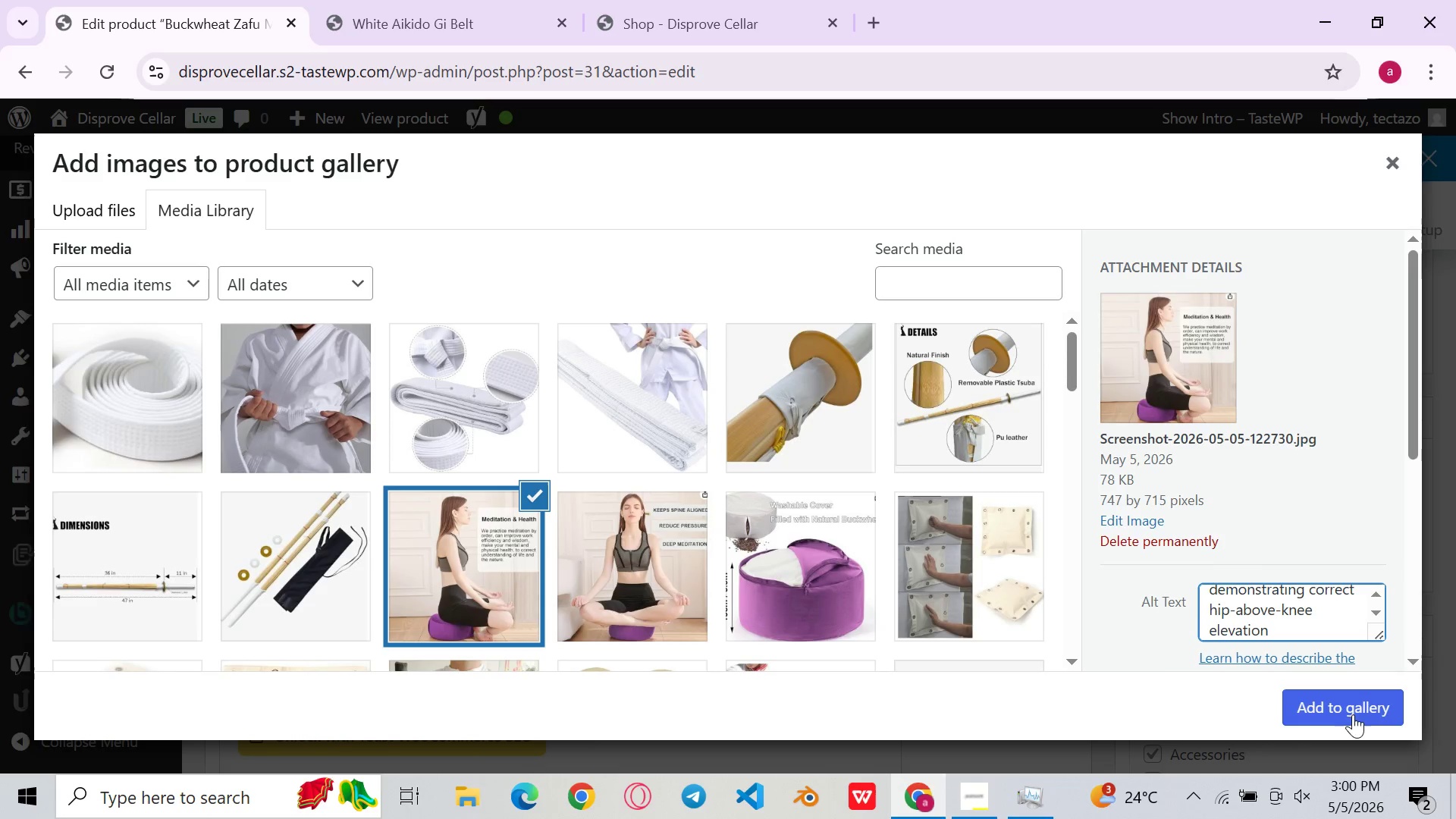 
left_click([1353, 705])
 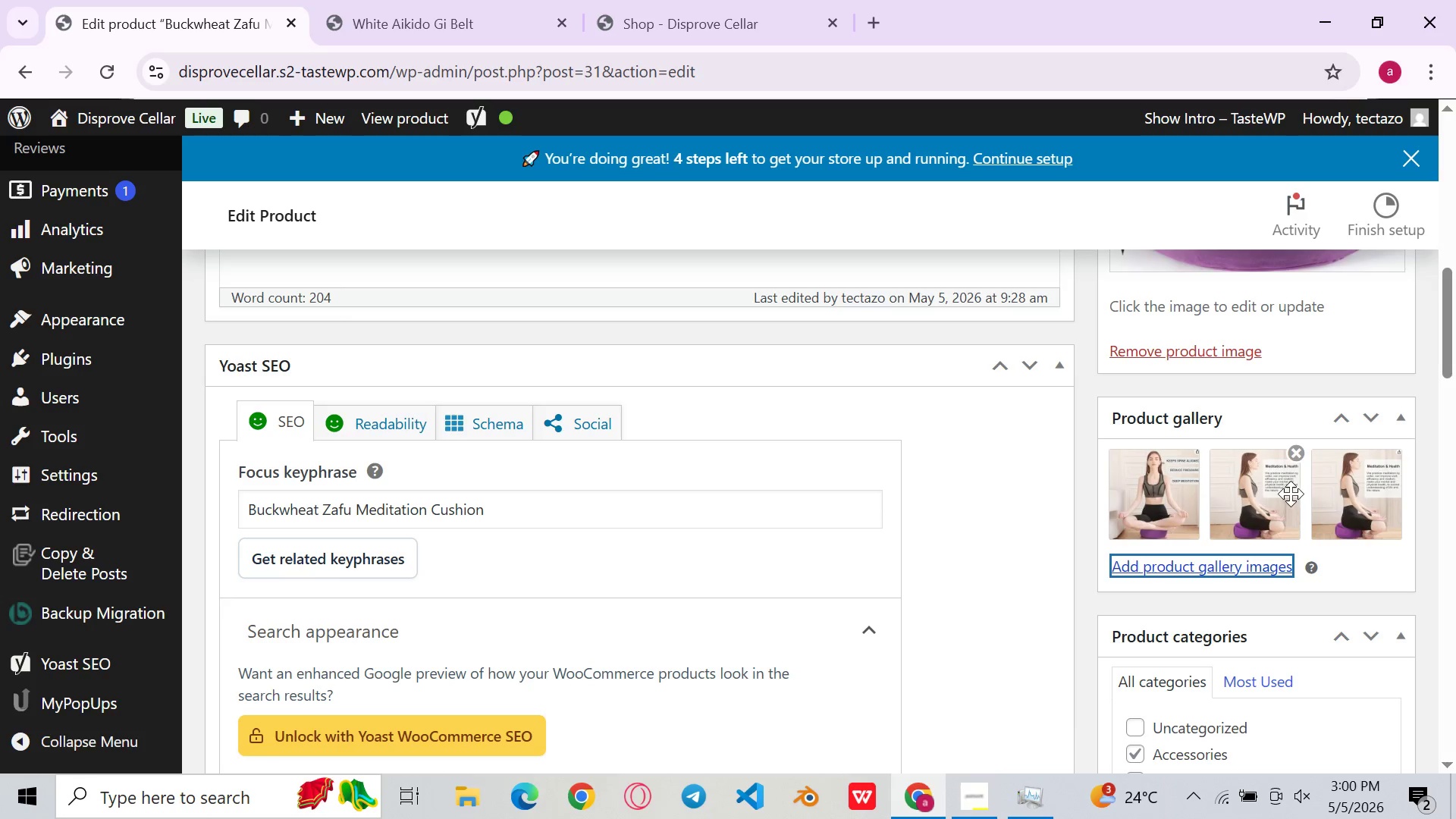 
mouse_move([1289, 455])
 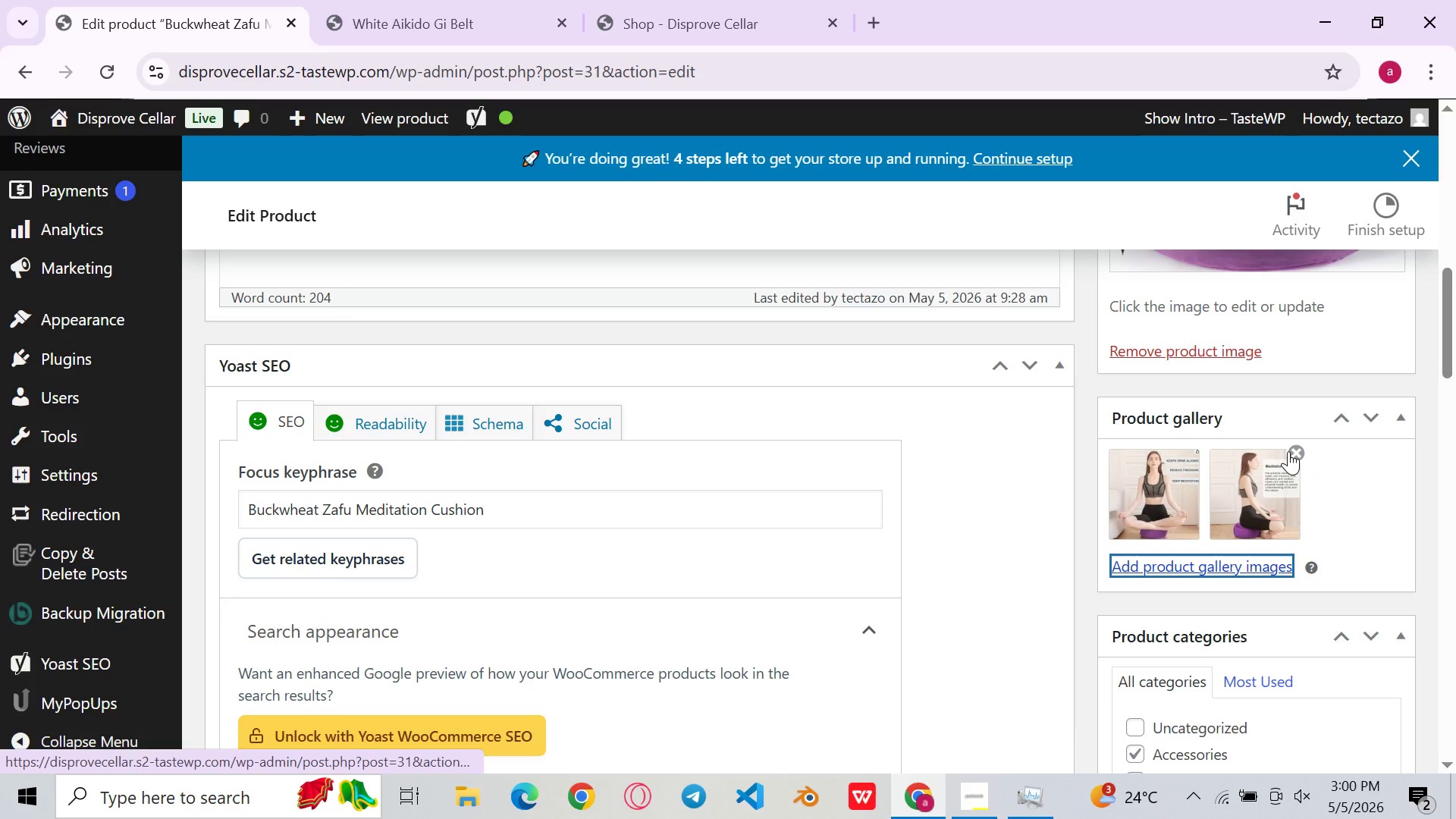 
left_click([1287, 453])
 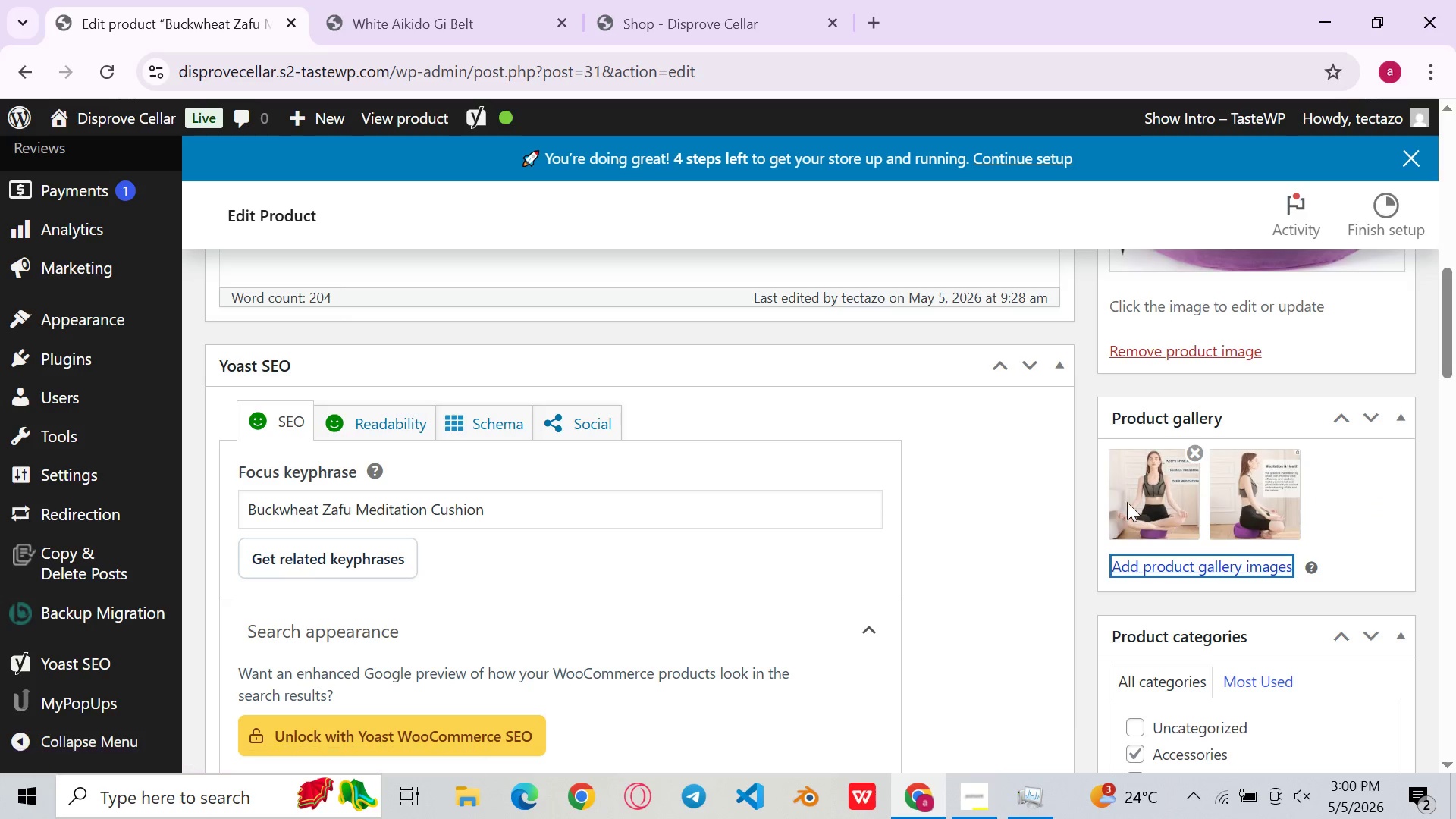 
left_click([1150, 488])
 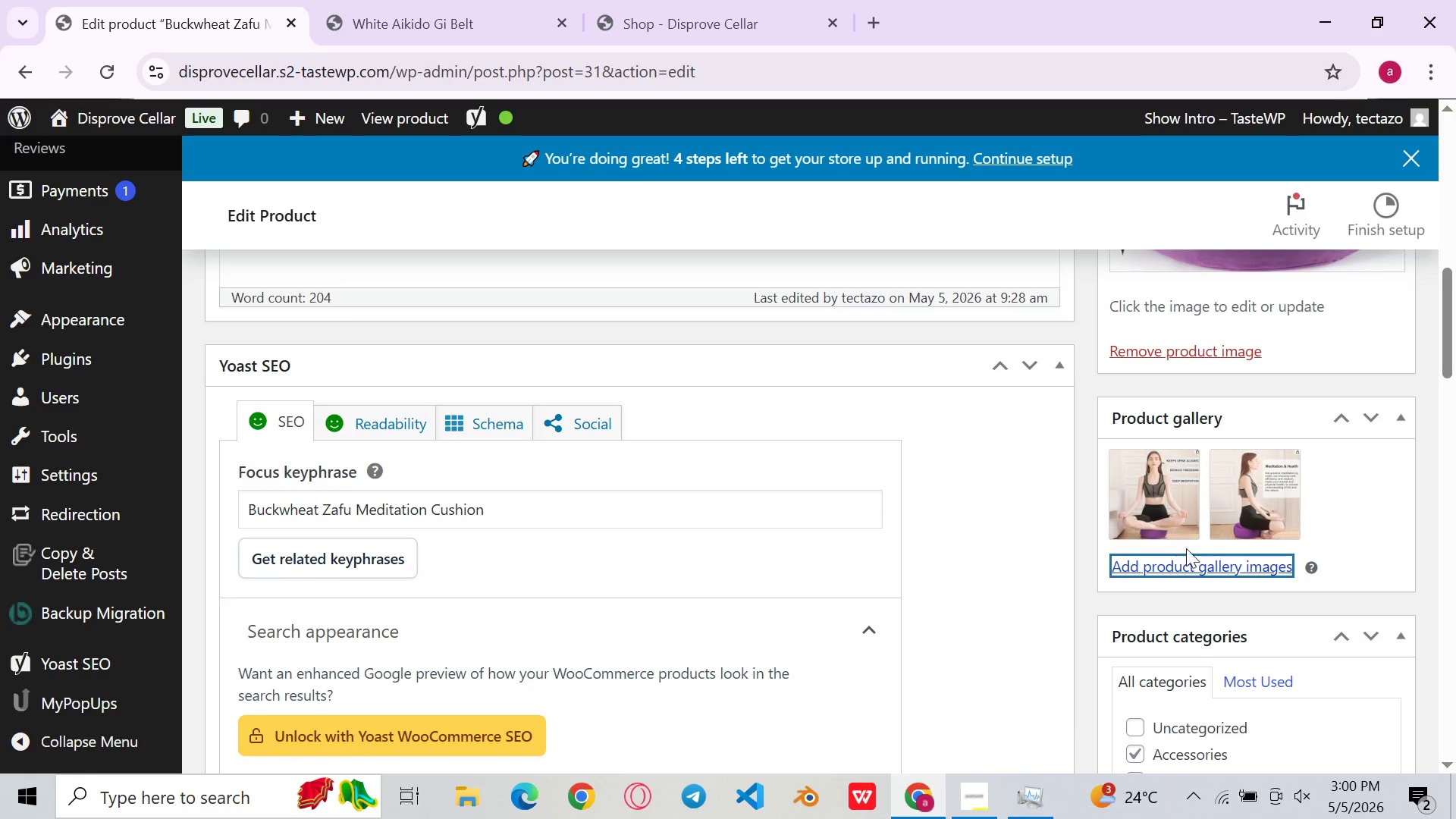 
left_click([1186, 575])
 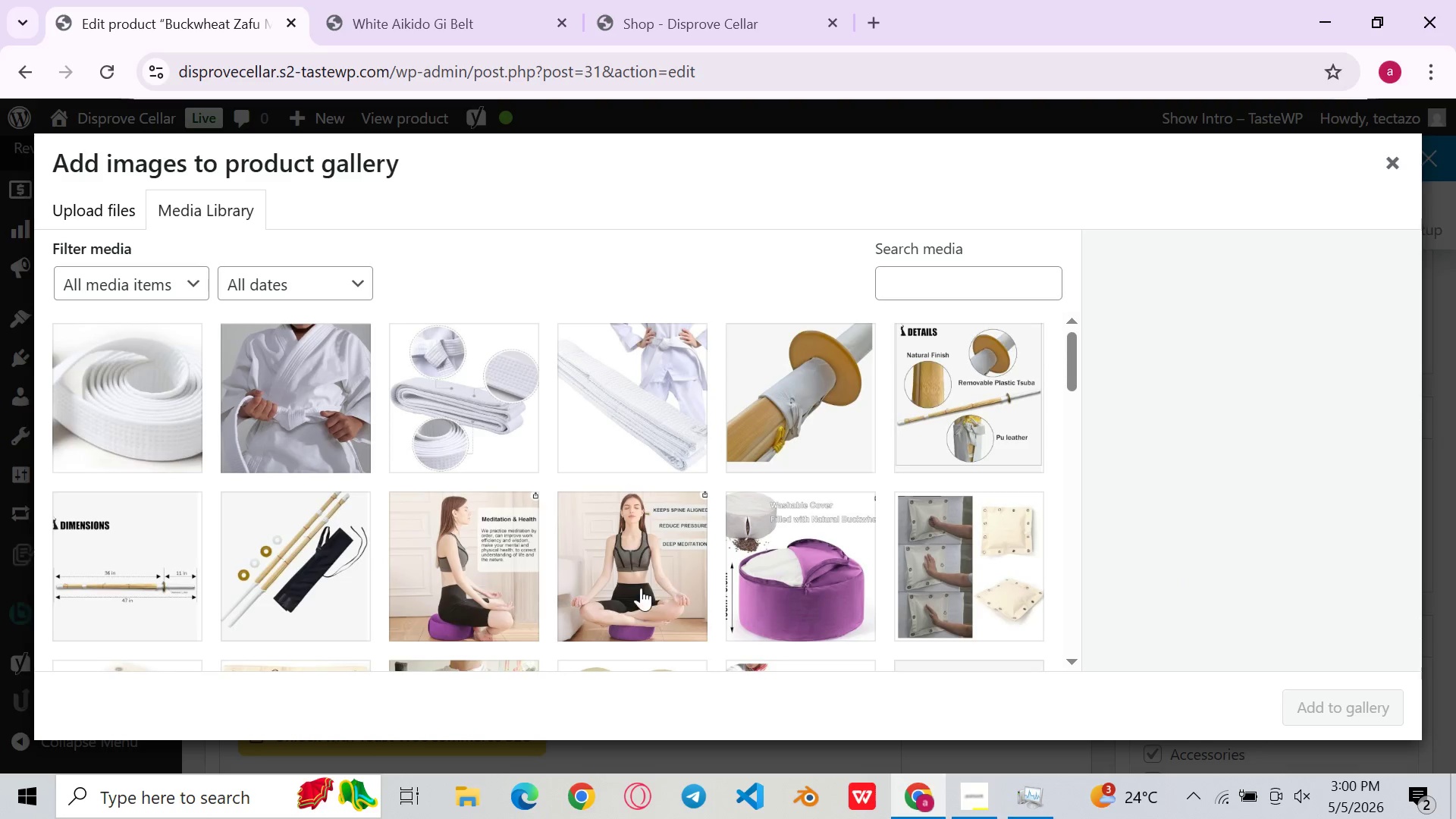 
left_click([635, 574])
 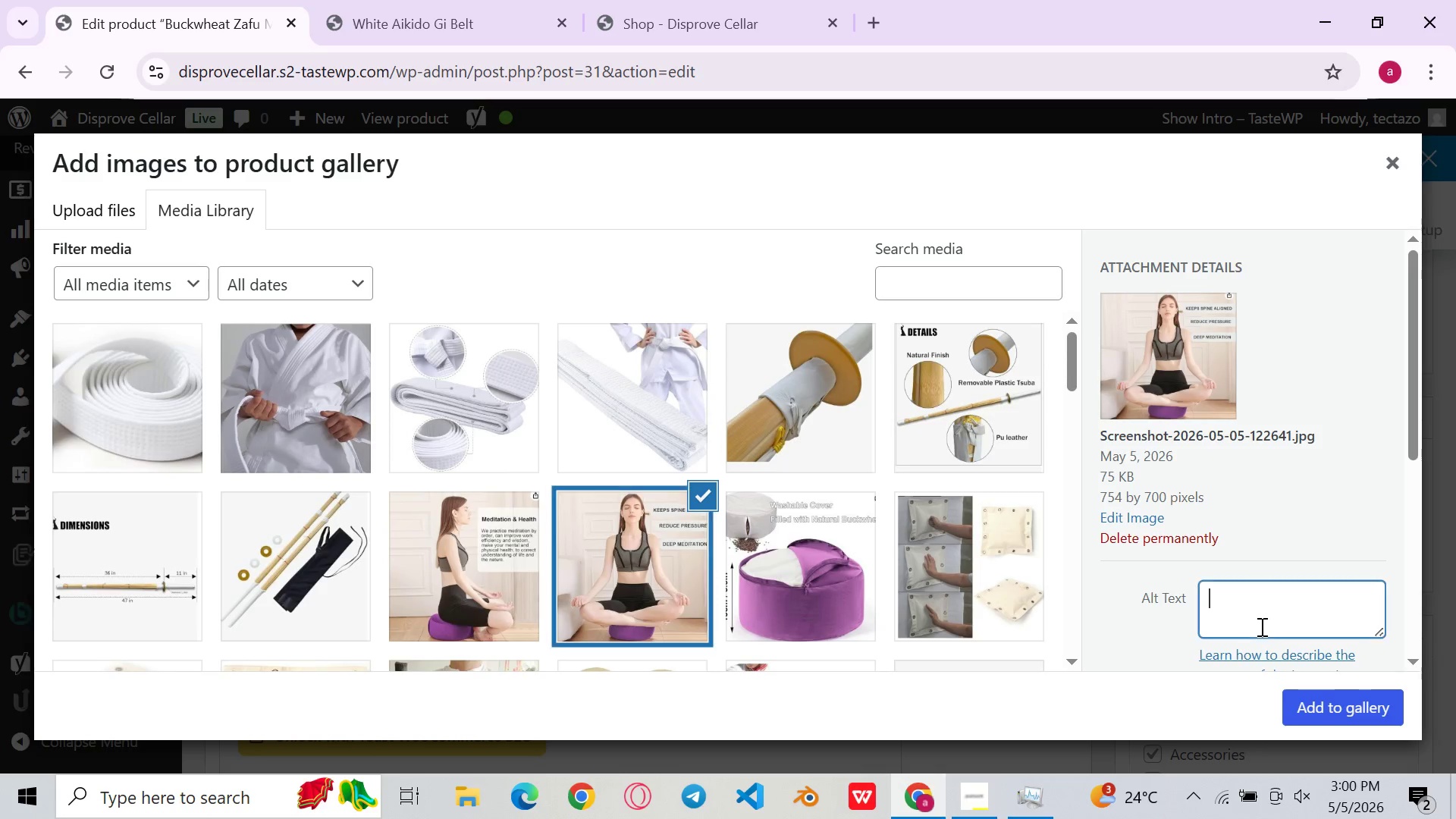 
key(Control+V)
 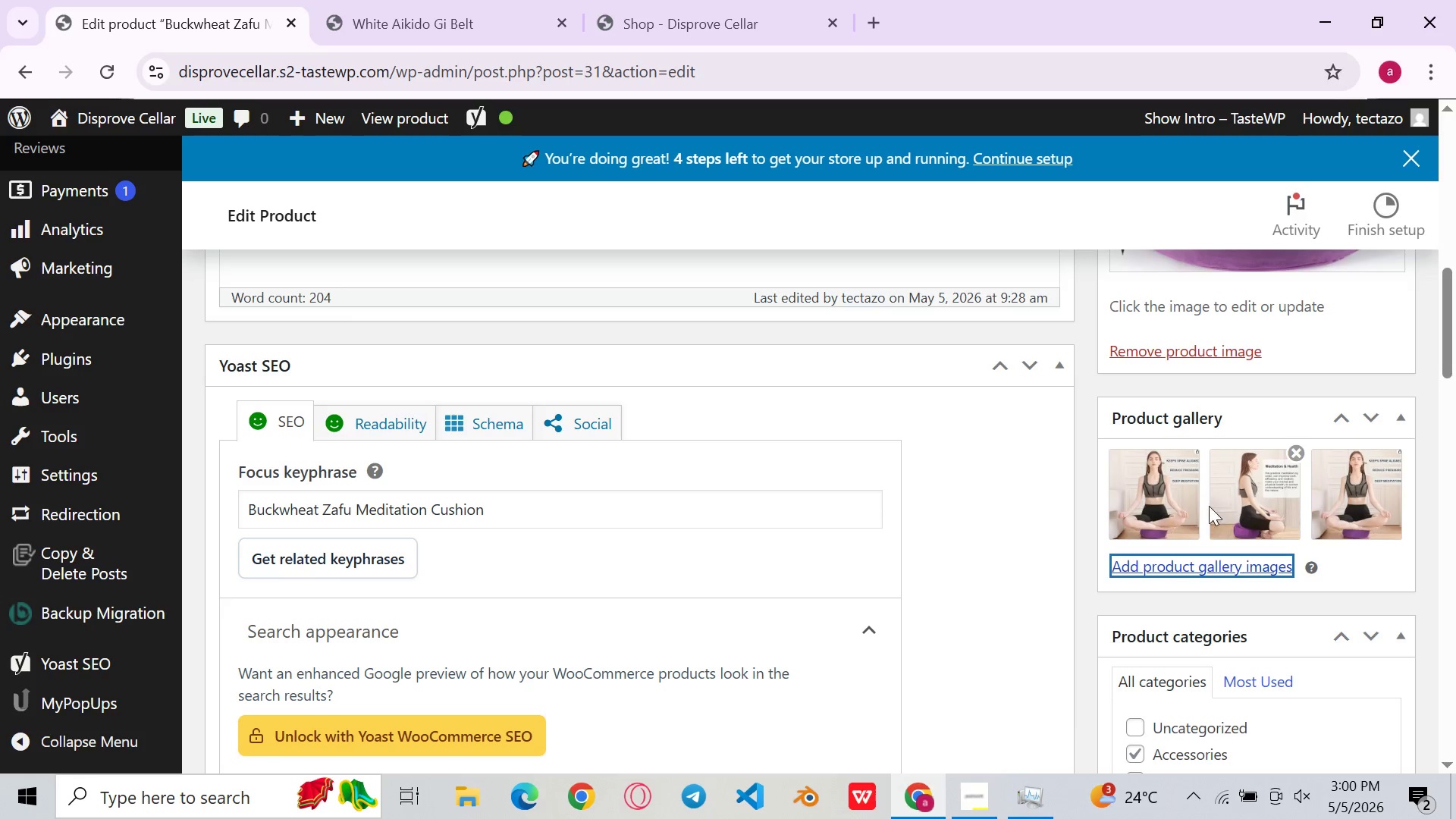 
left_click([1196, 446])
 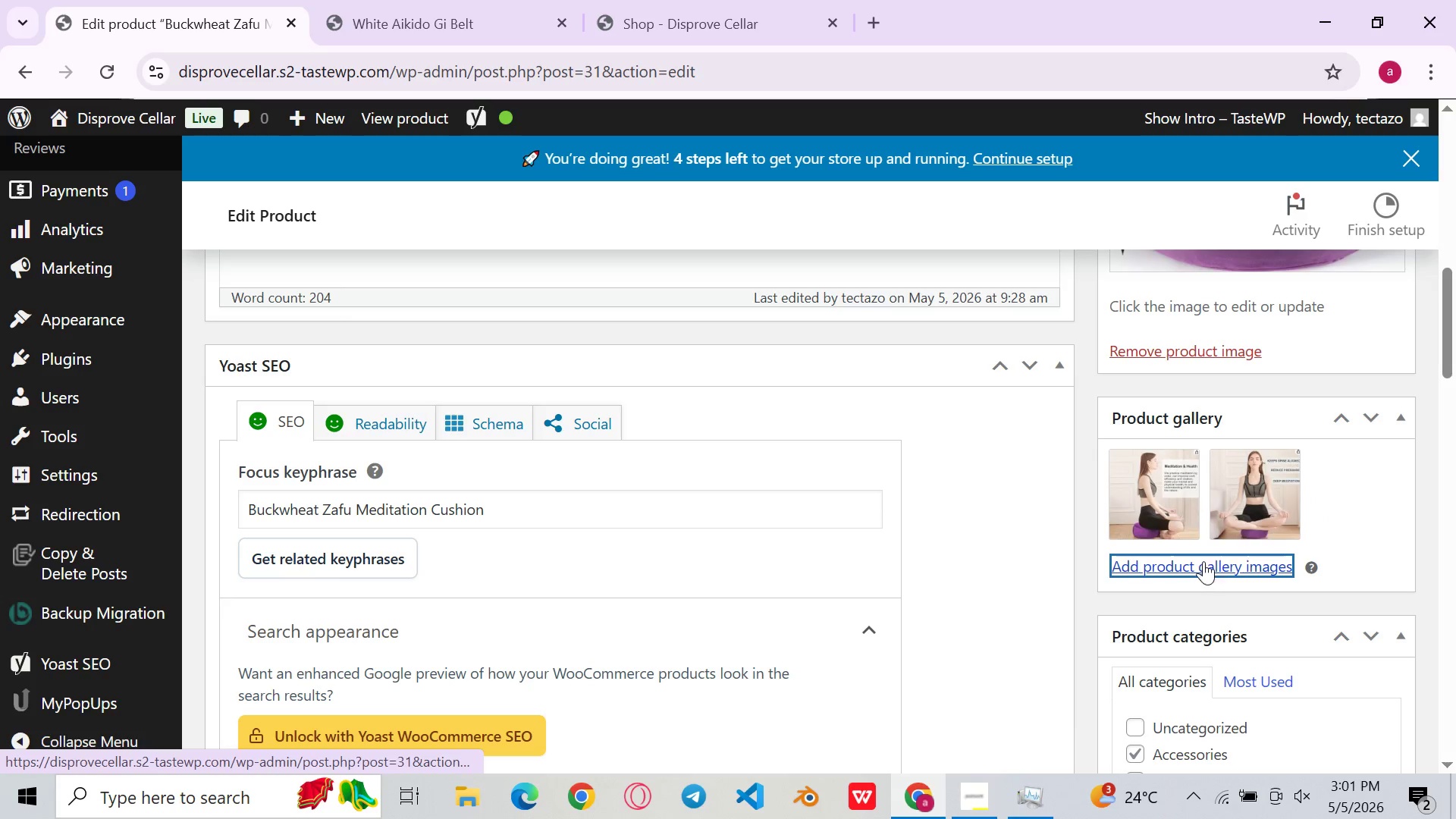 
scroll: coordinate [1280, 410], scroll_direction: up, amount: 5.0
 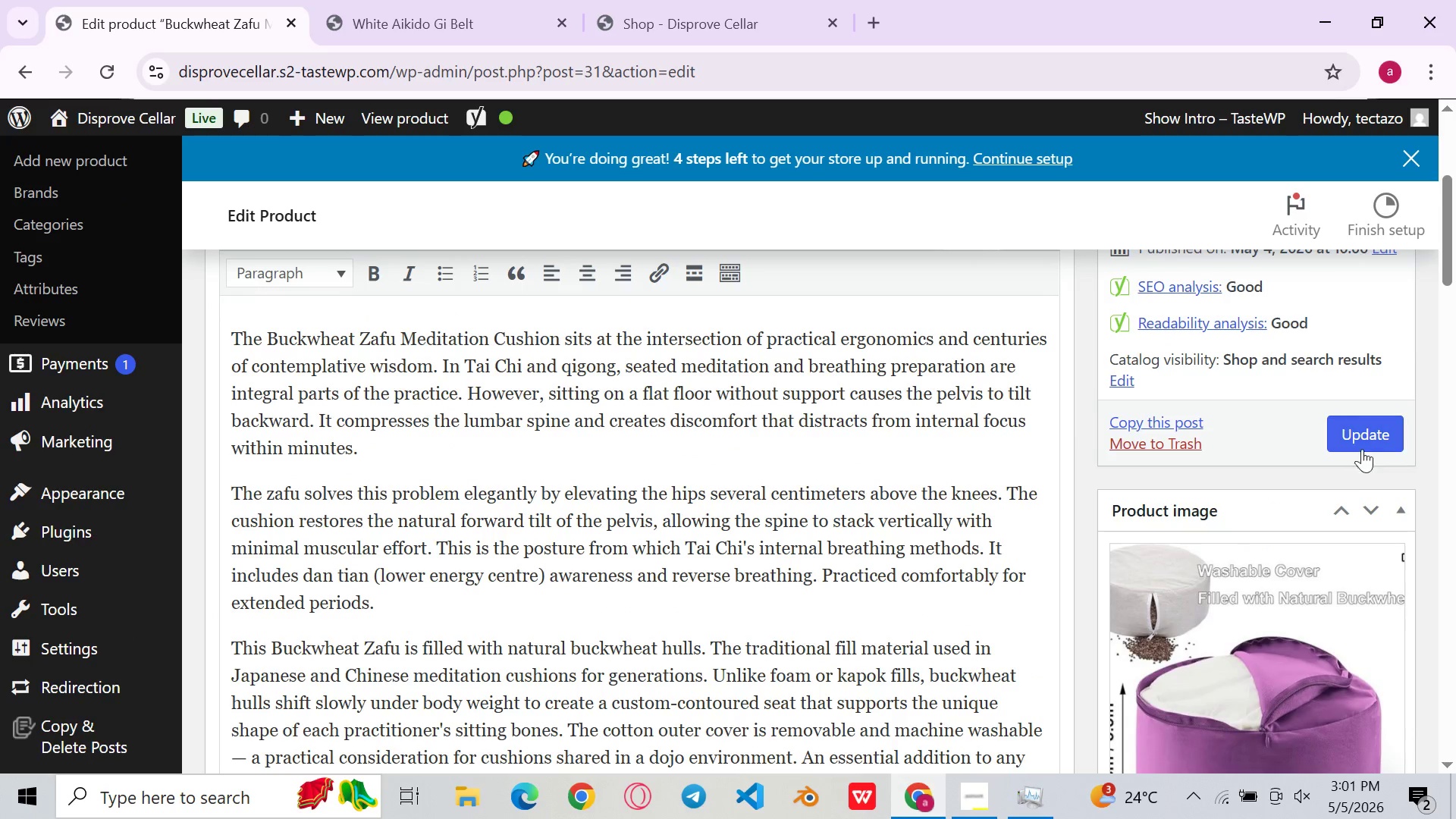 
left_click([1364, 430])
 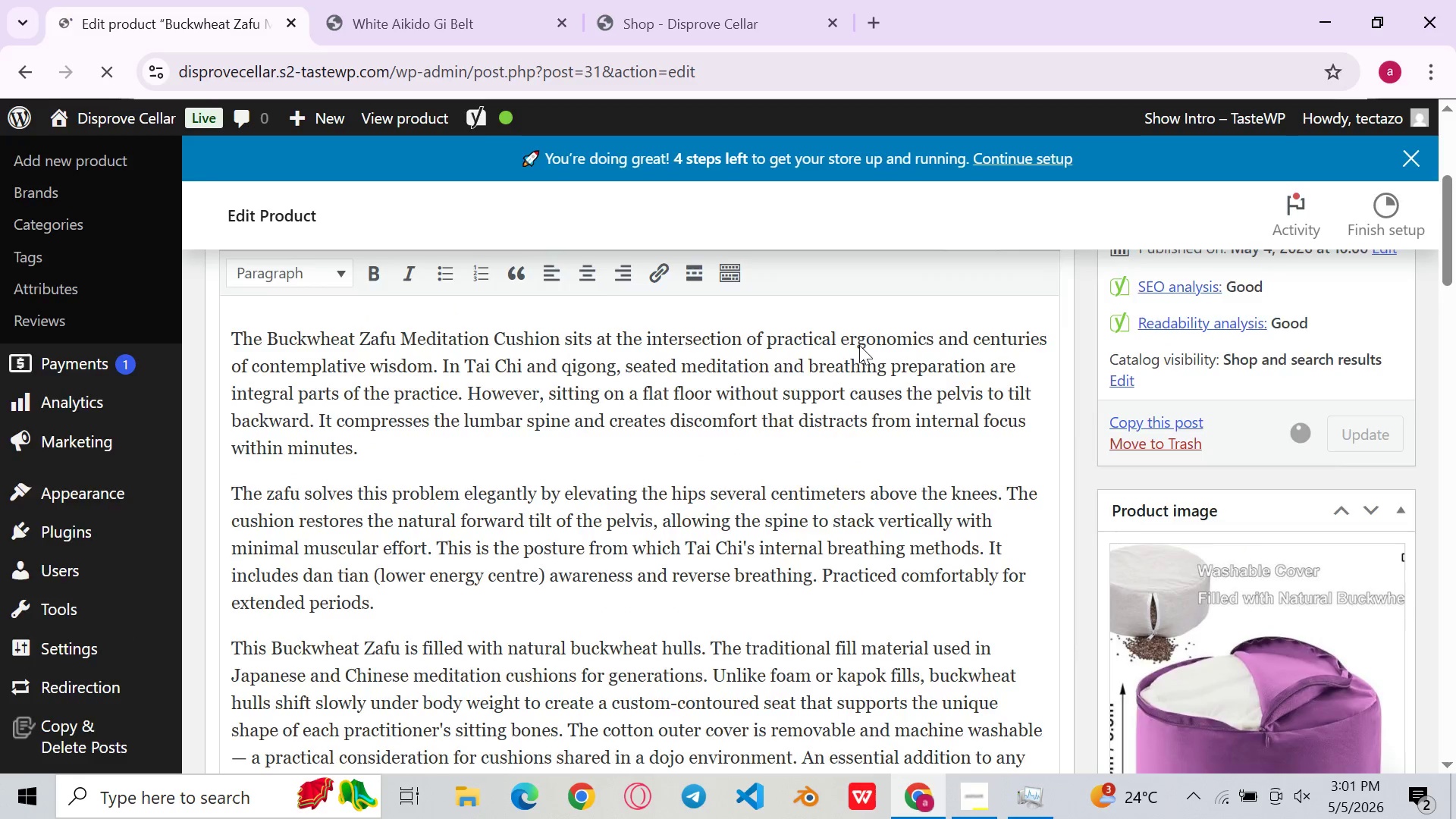 
scroll: coordinate [787, 516], scroll_direction: none, amount: 0.0